 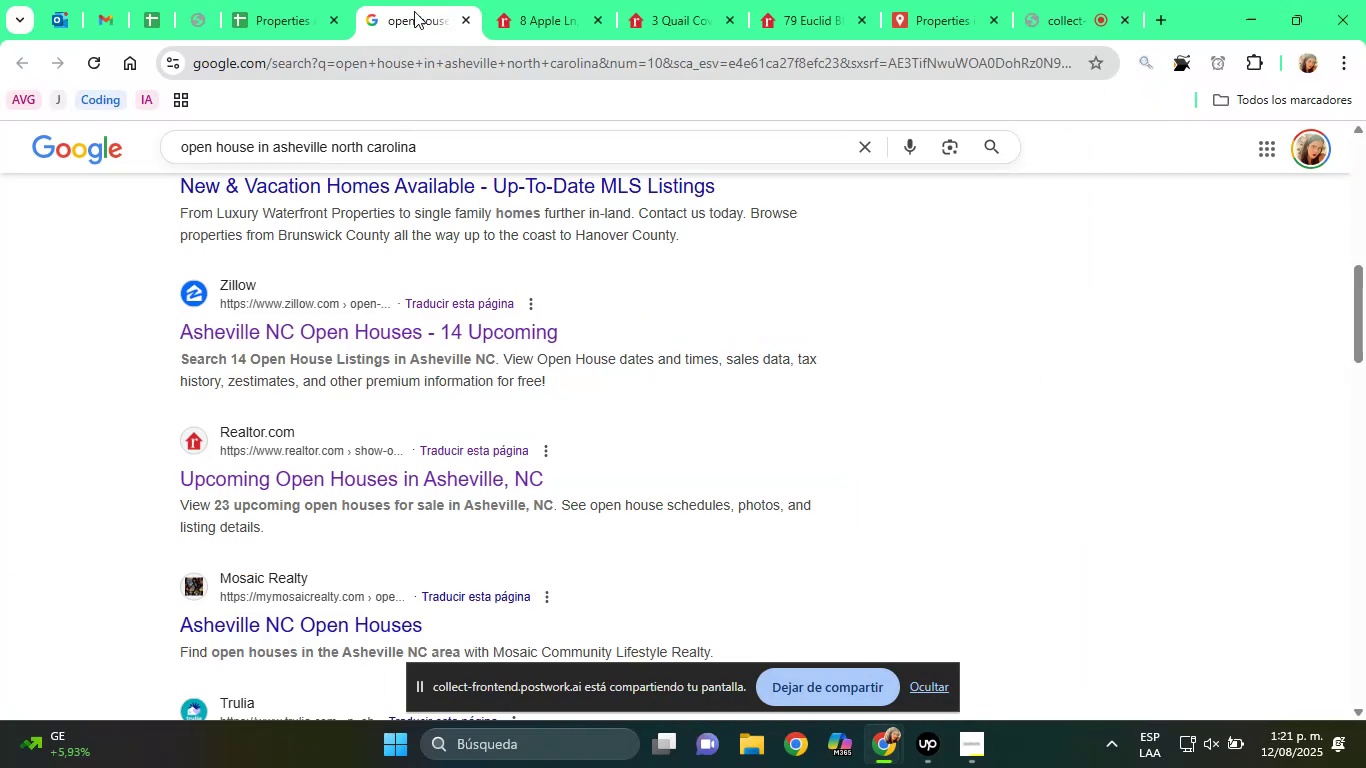 
left_click([511, 0])
 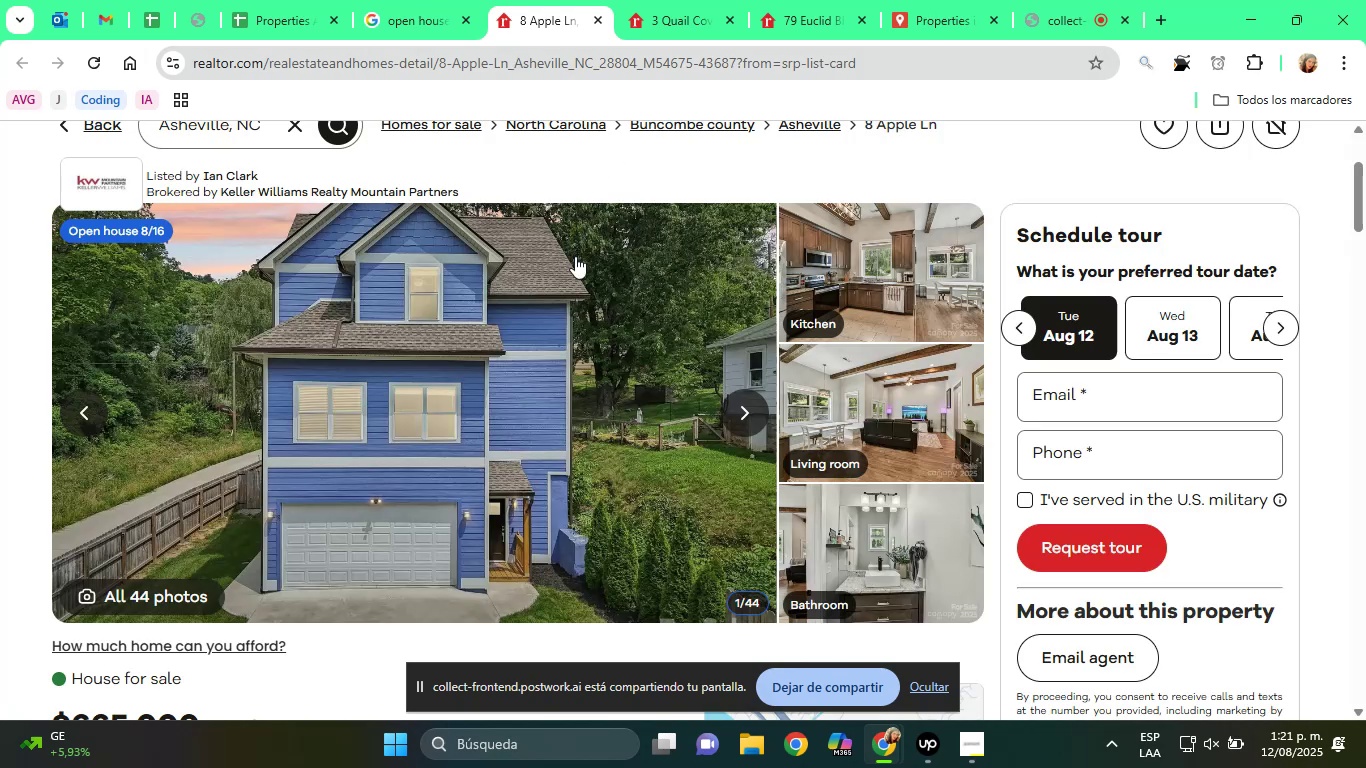 
scroll: coordinate [576, 273], scroll_direction: down, amount: 4.0
 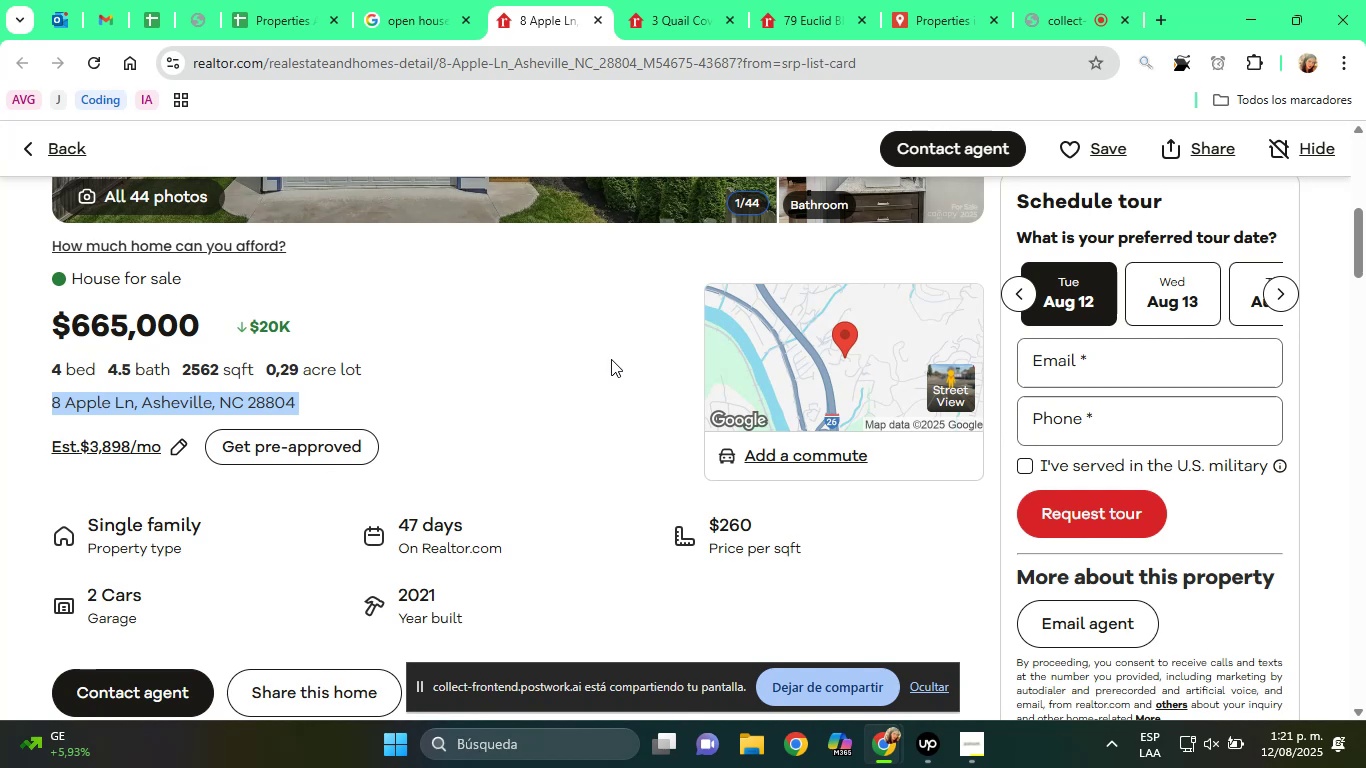 
wait(18.87)
 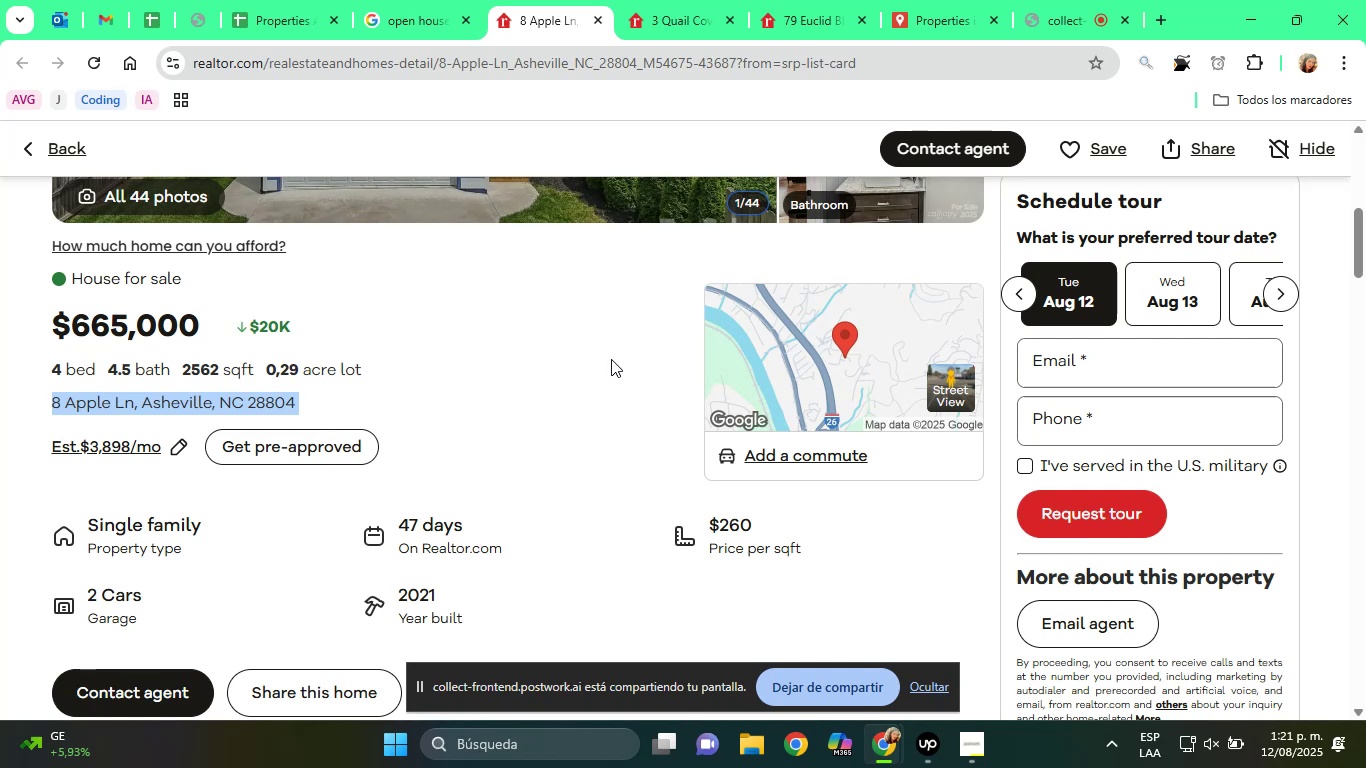 
double_click([112, 399])
 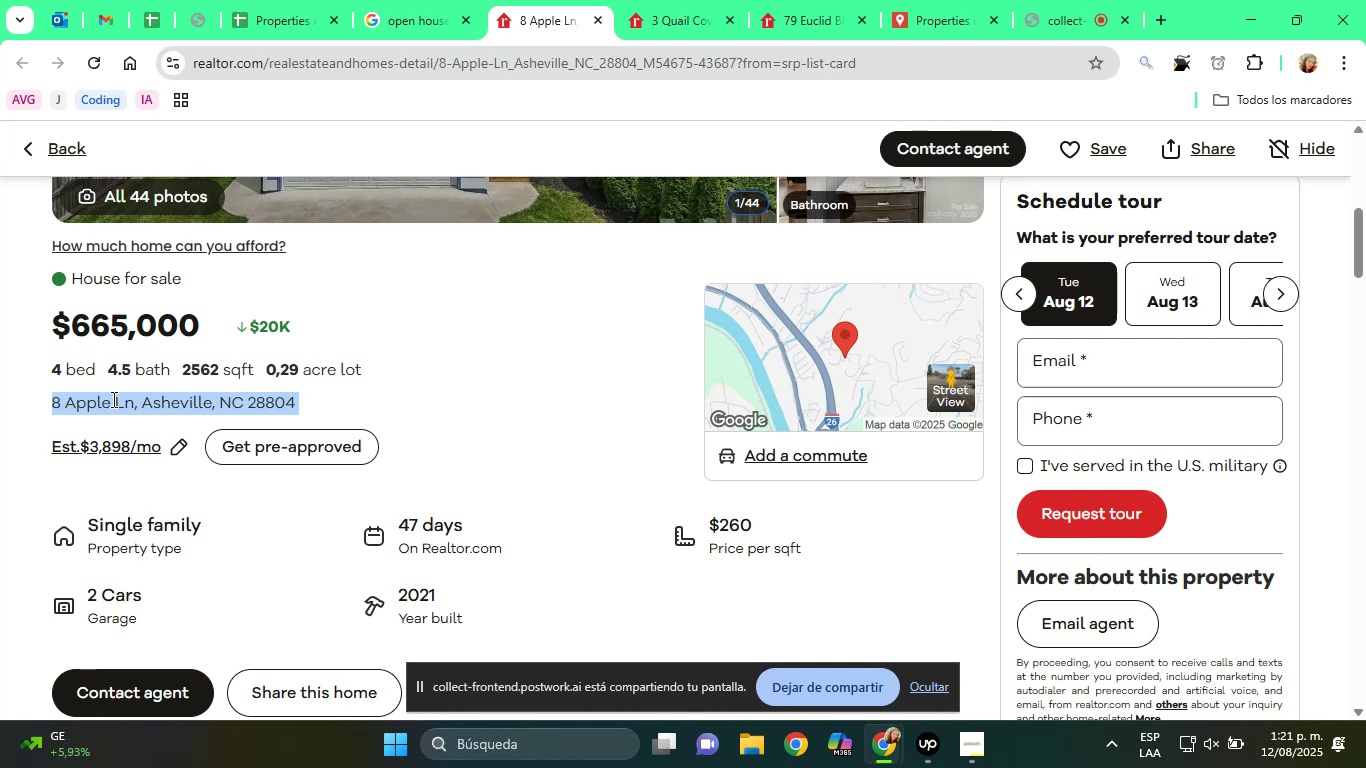 
triple_click([112, 399])
 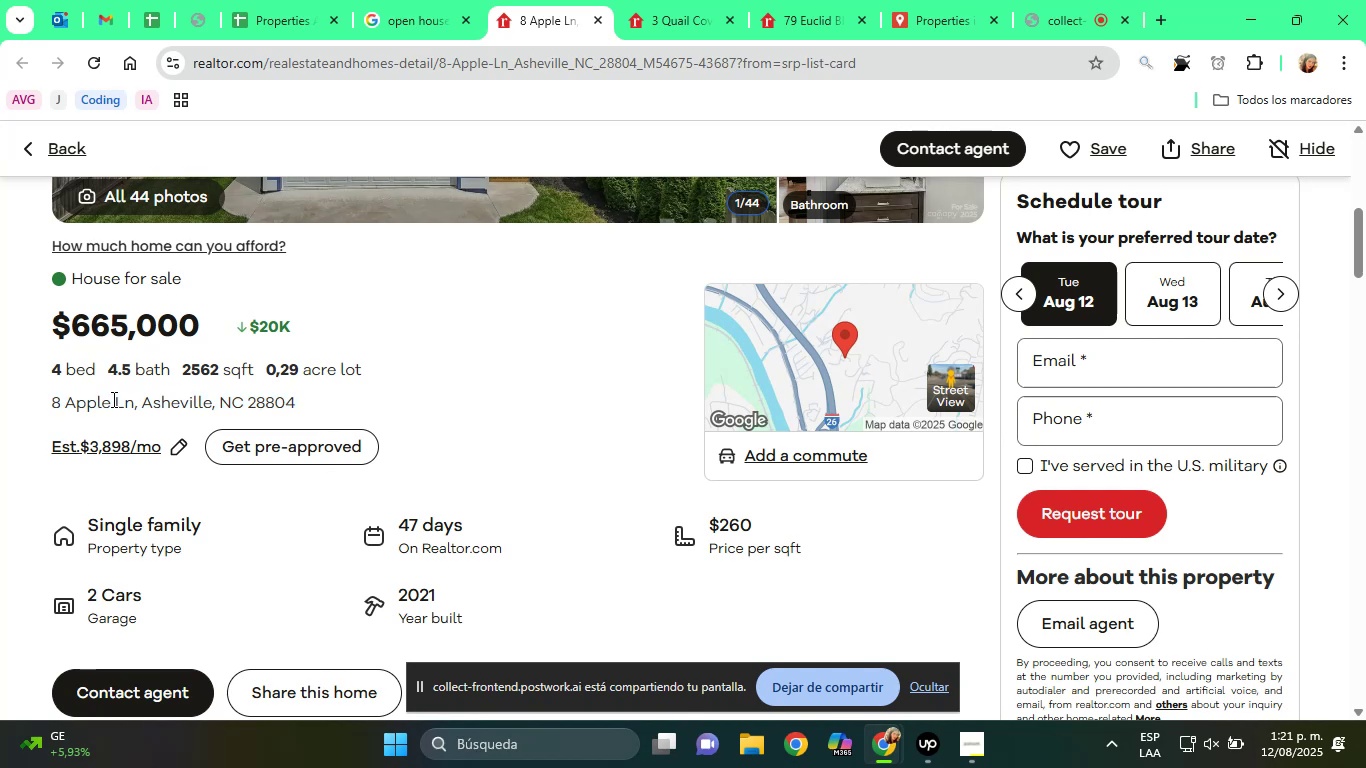 
double_click([112, 399])
 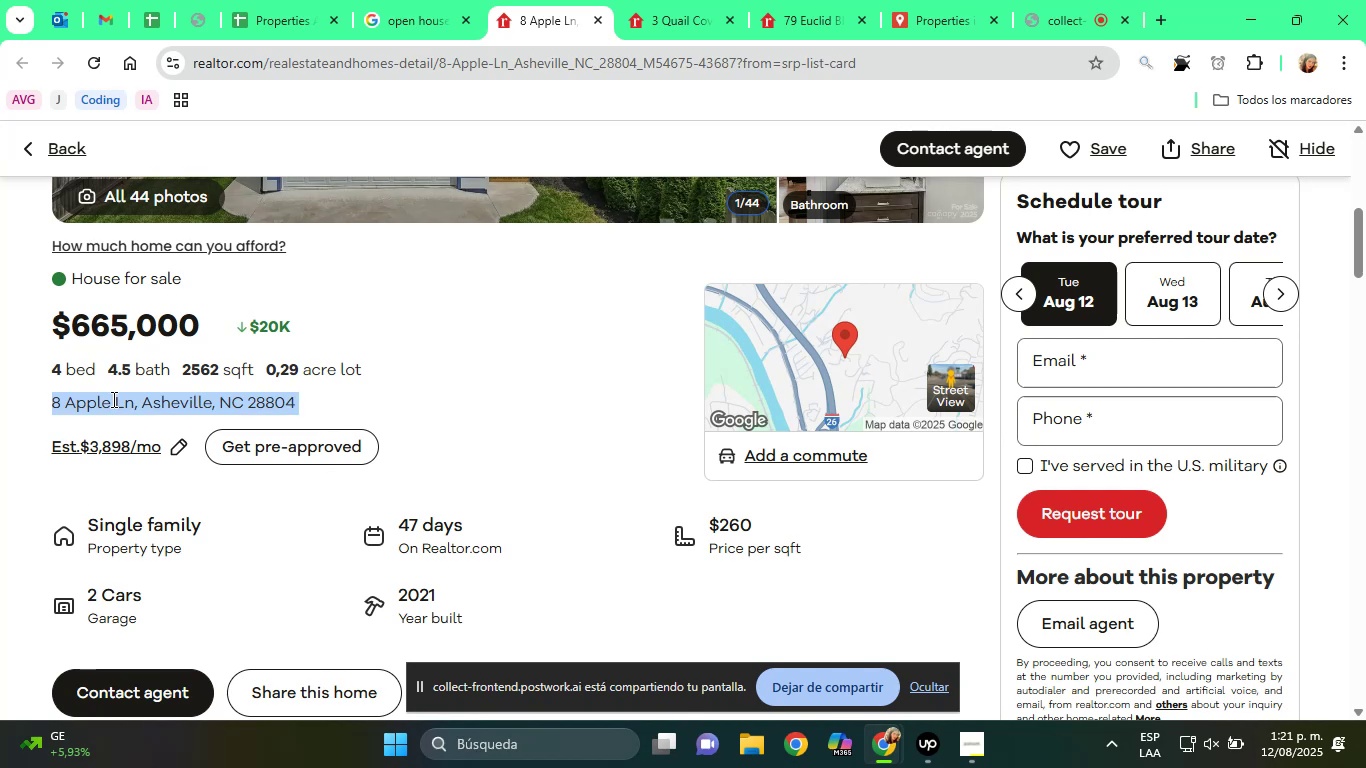 
triple_click([112, 399])
 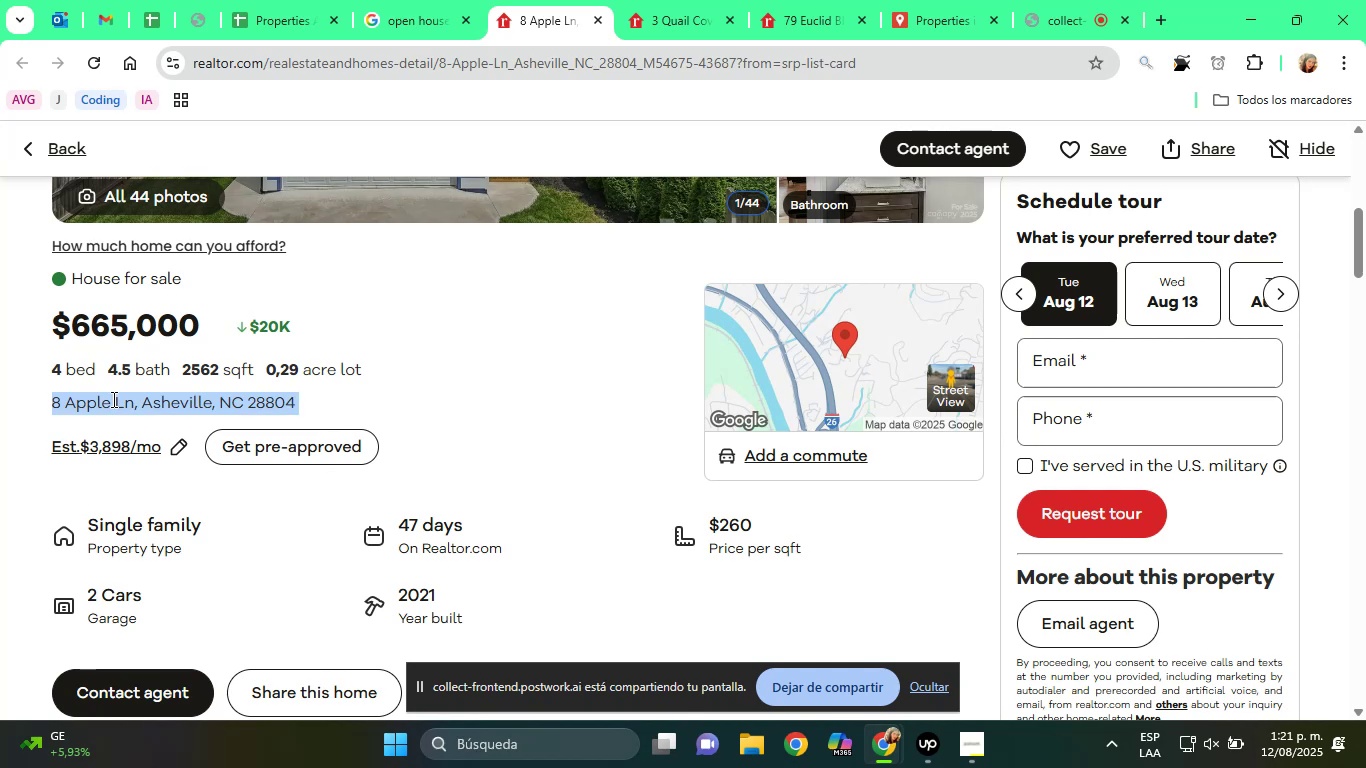 
triple_click([112, 399])
 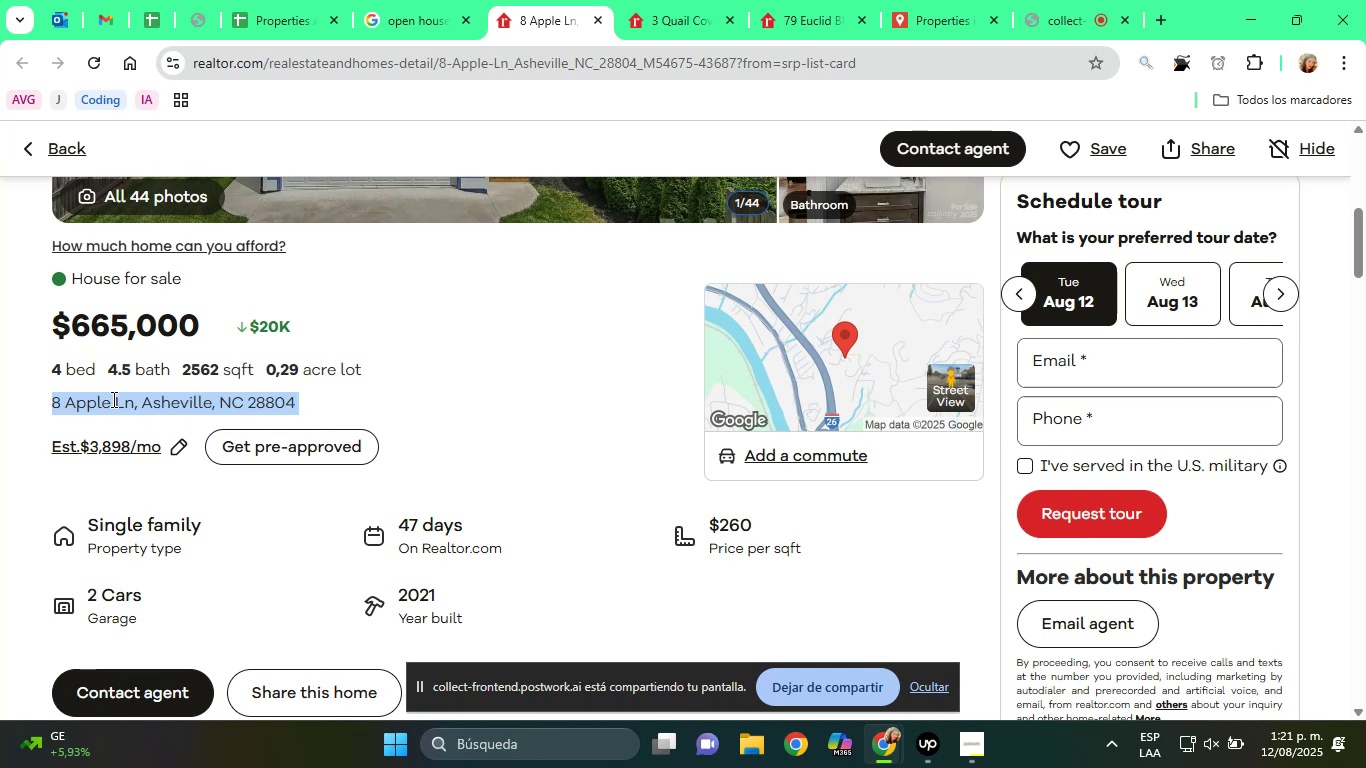 
right_click([112, 399])
 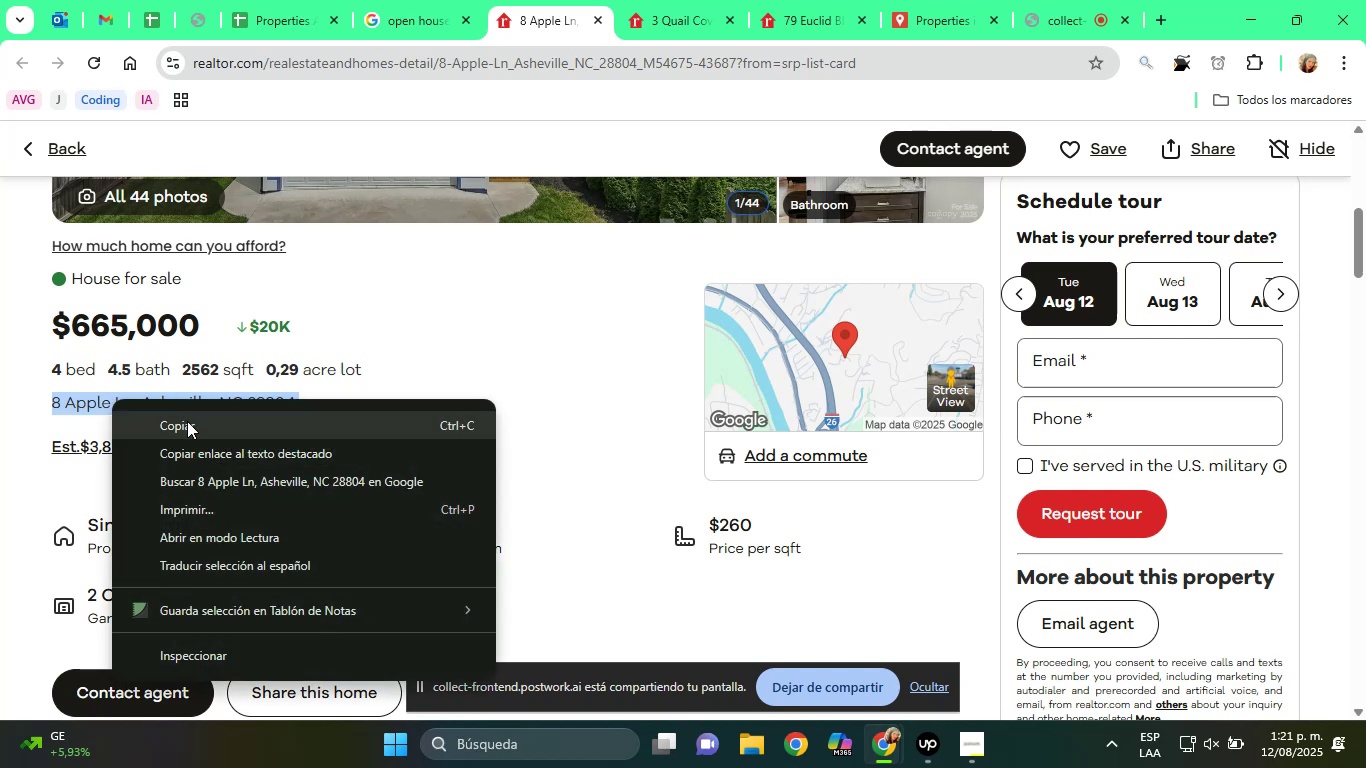 
left_click([187, 422])
 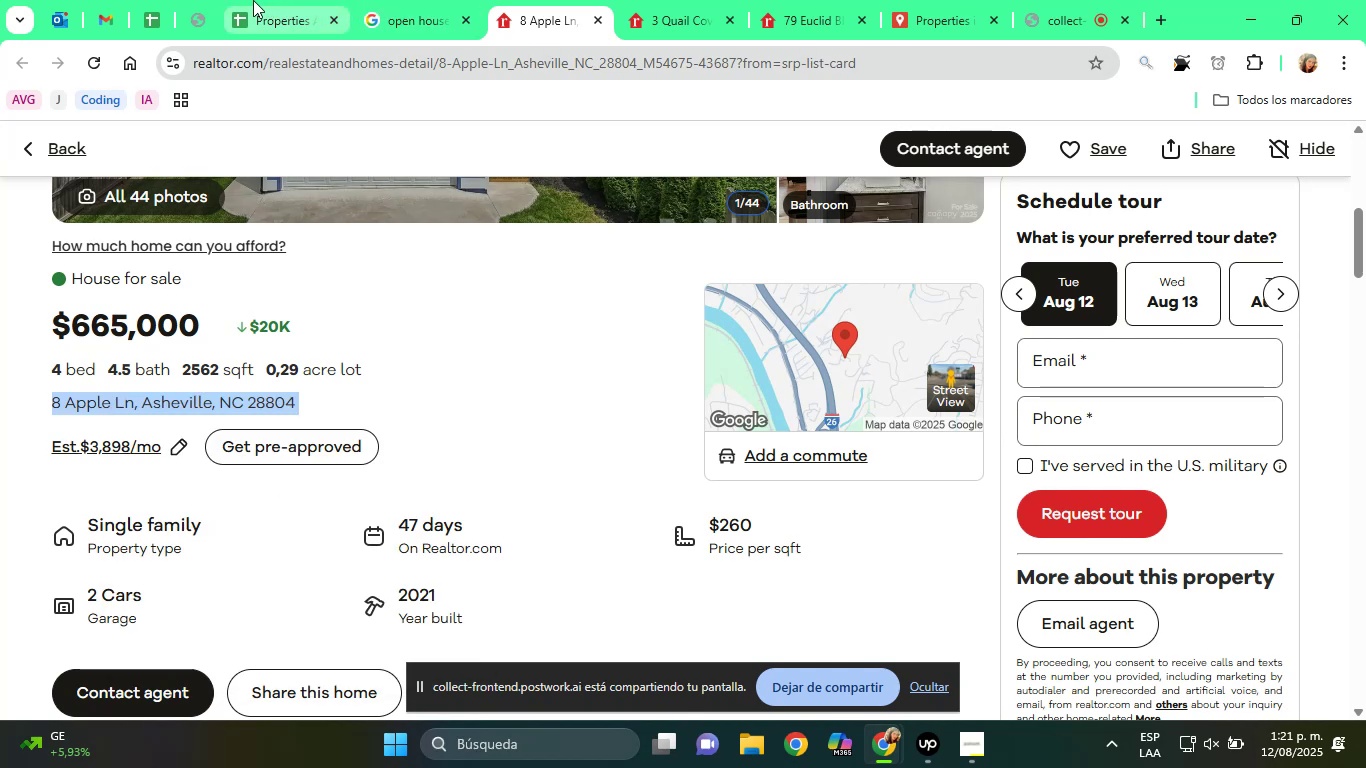 
left_click([253, 0])
 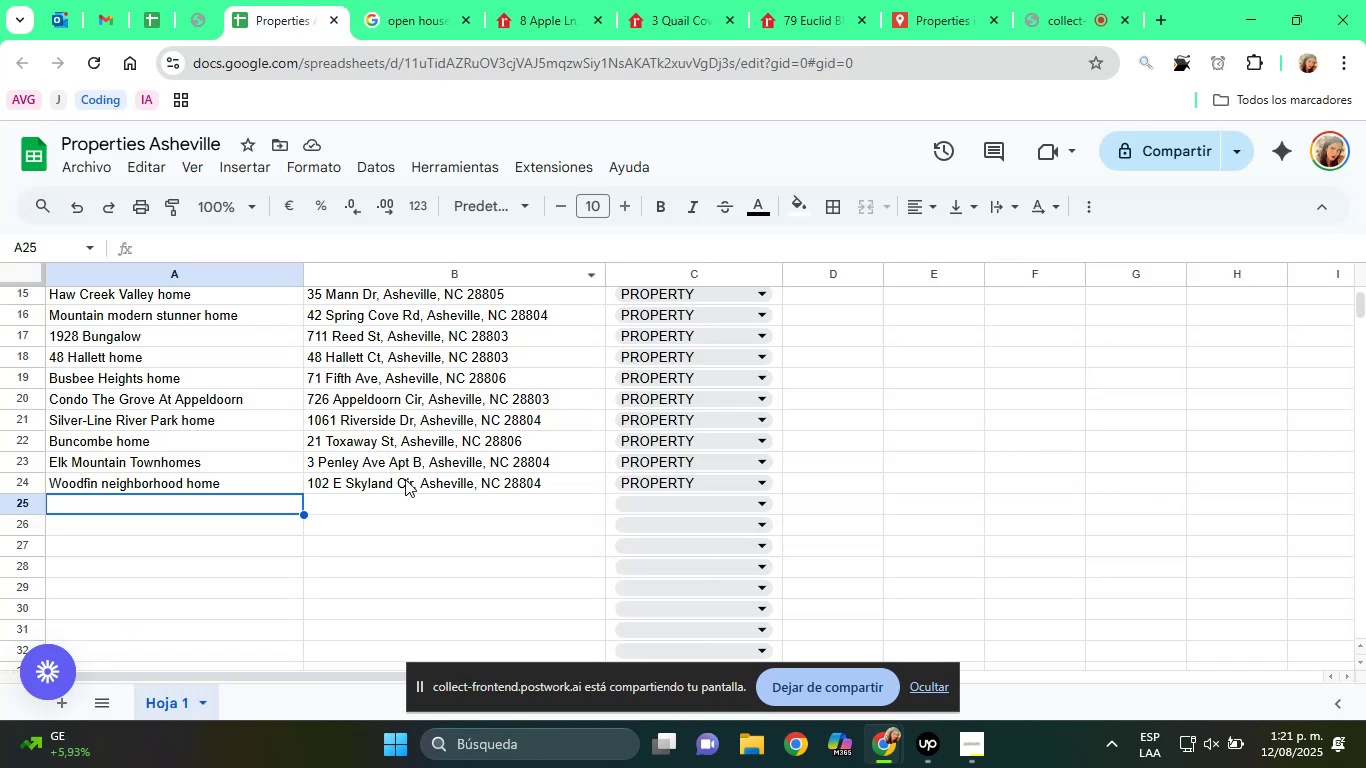 
left_click([365, 497])
 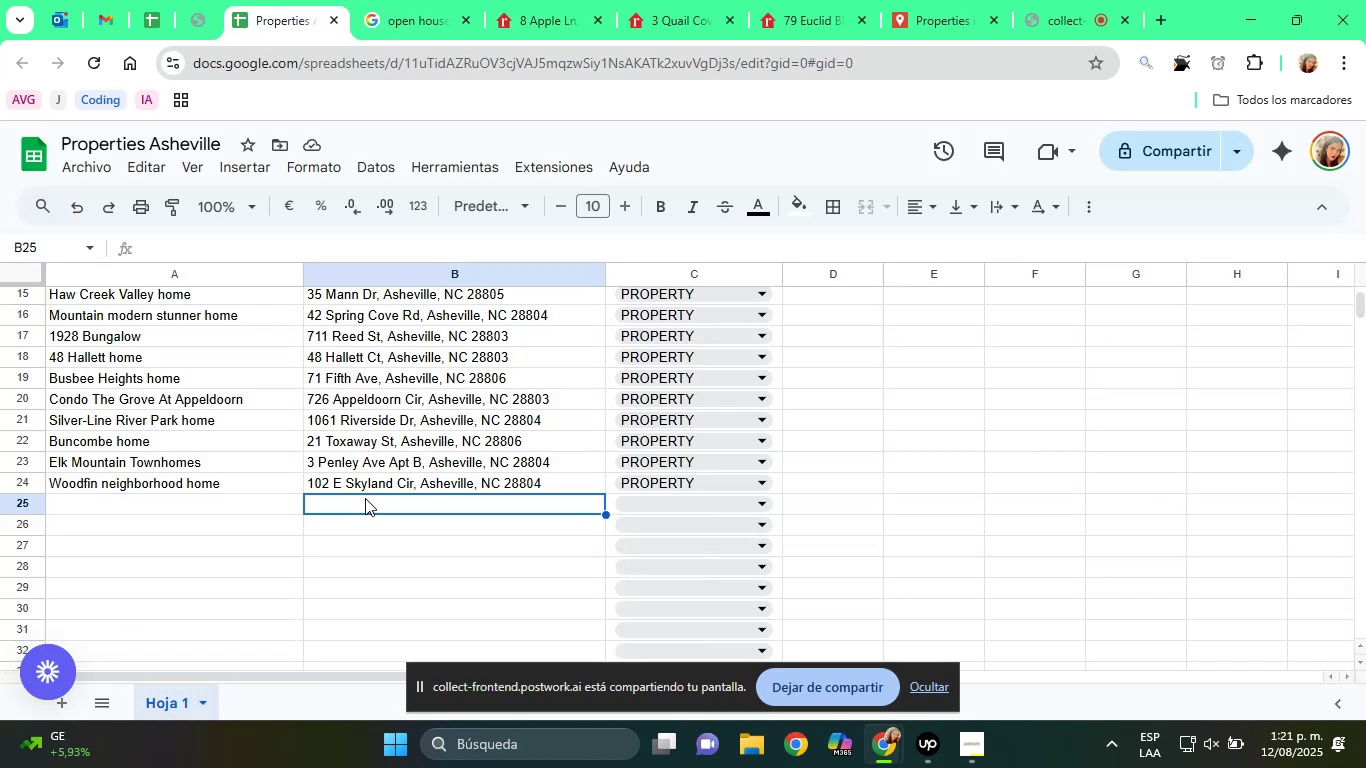 
right_click([365, 498])
 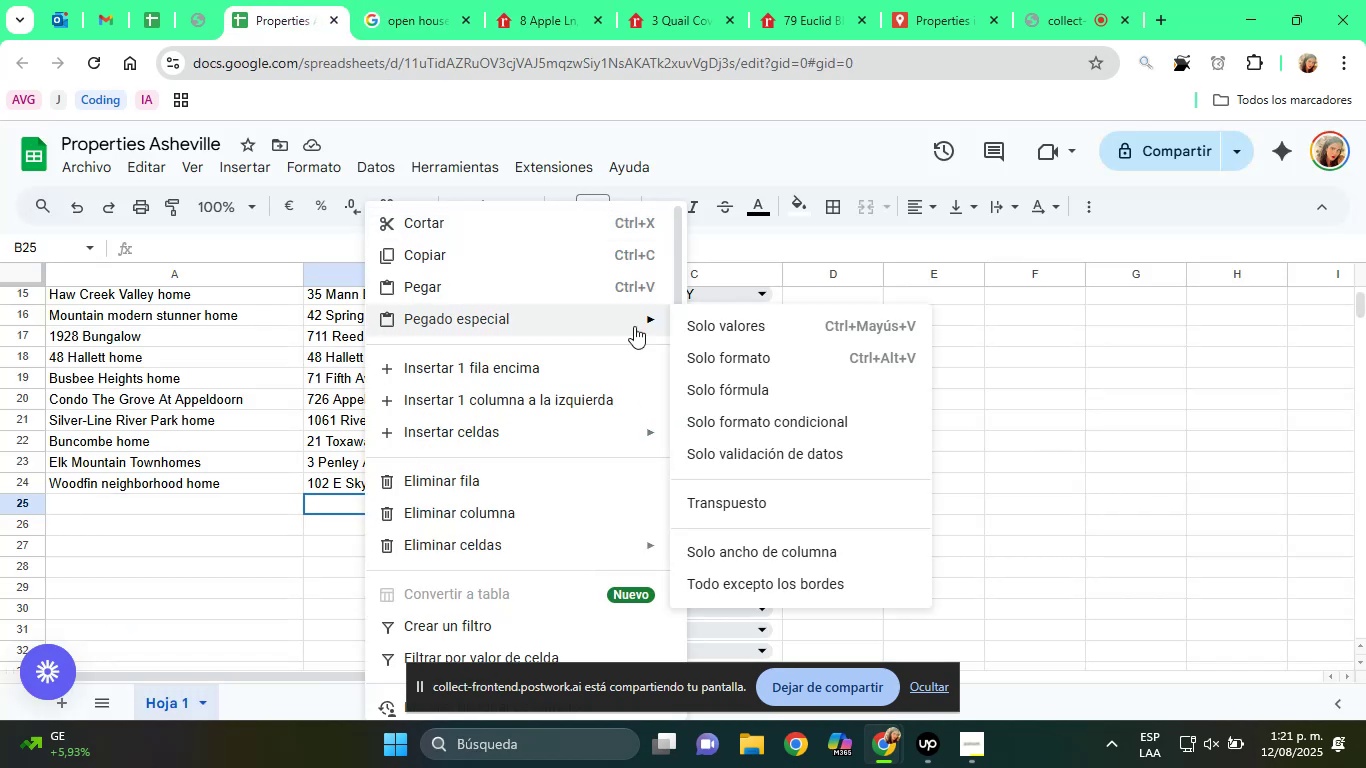 
left_click([741, 326])
 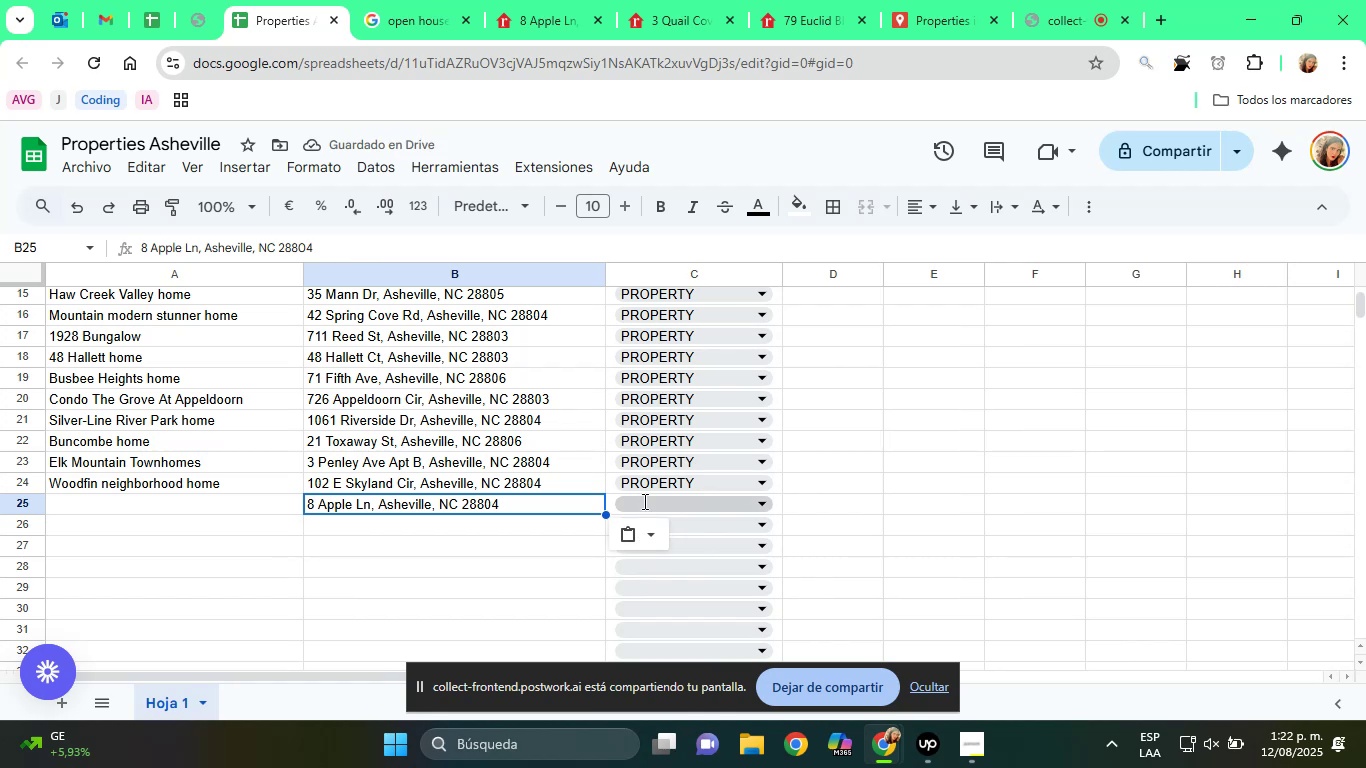 
left_click([662, 554])
 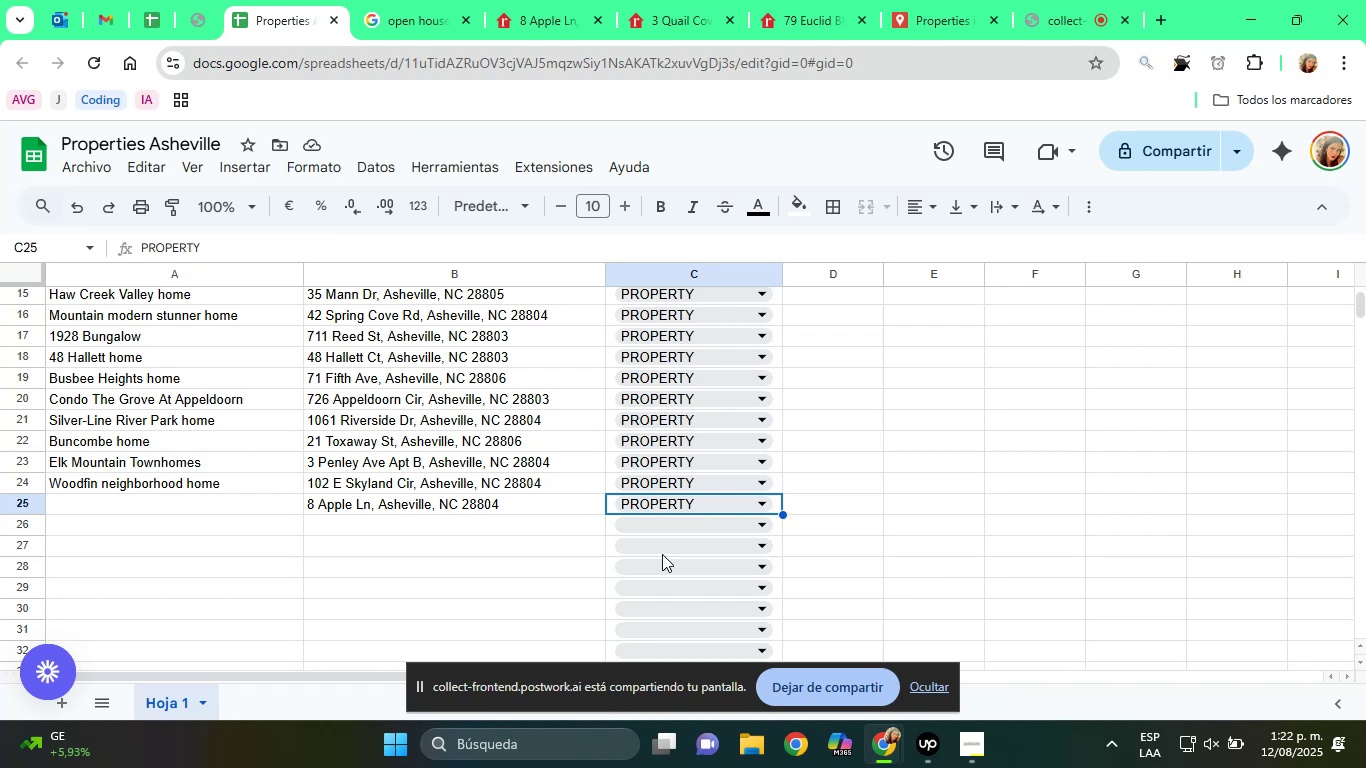 
wait(39.12)
 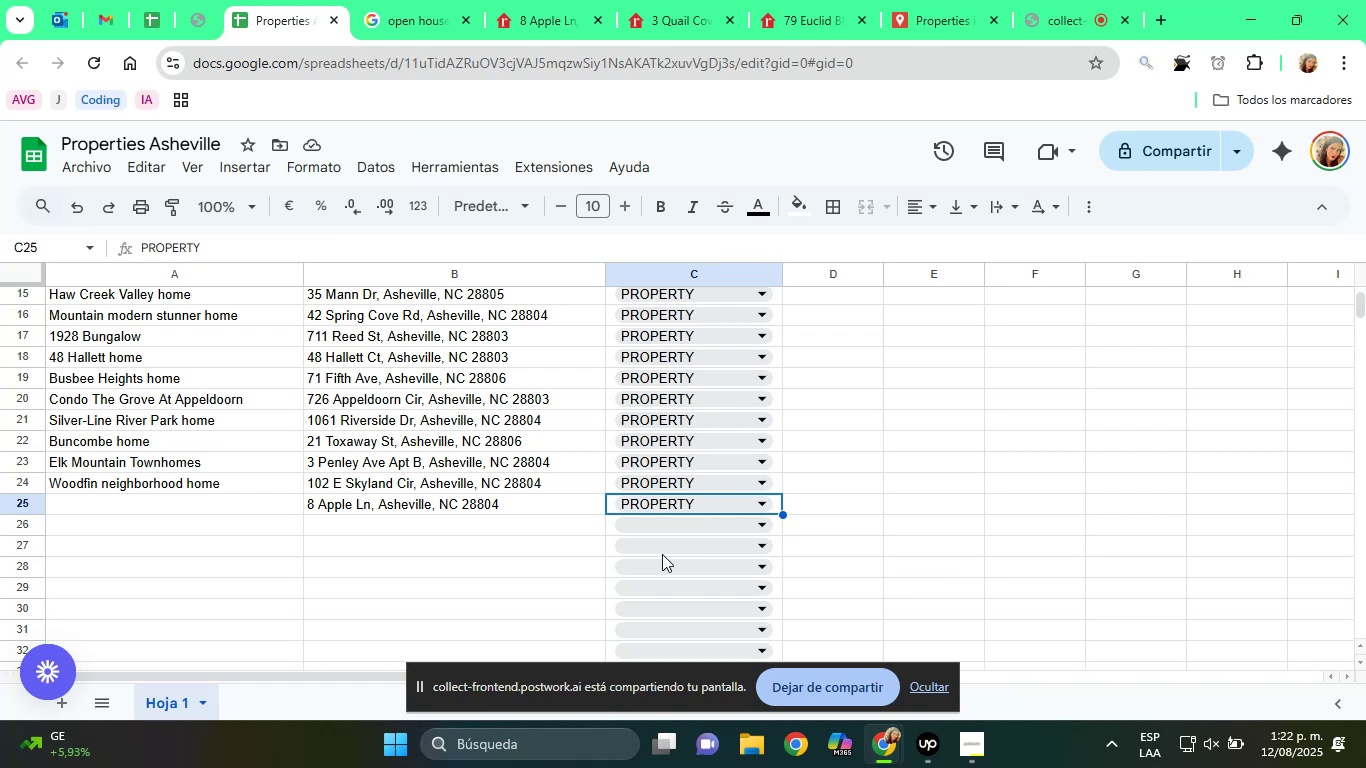 
left_click([512, 30])
 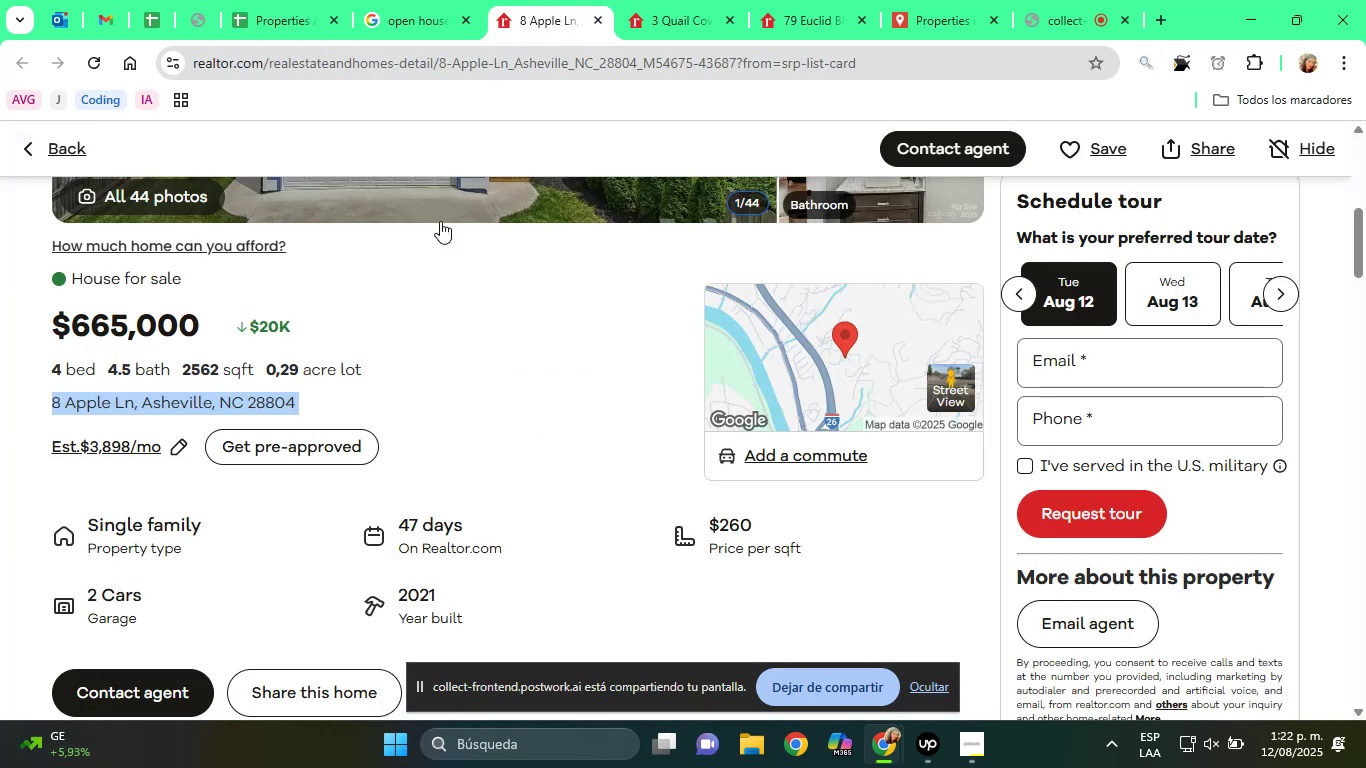 
scroll: coordinate [400, 330], scroll_direction: up, amount: 2.0
 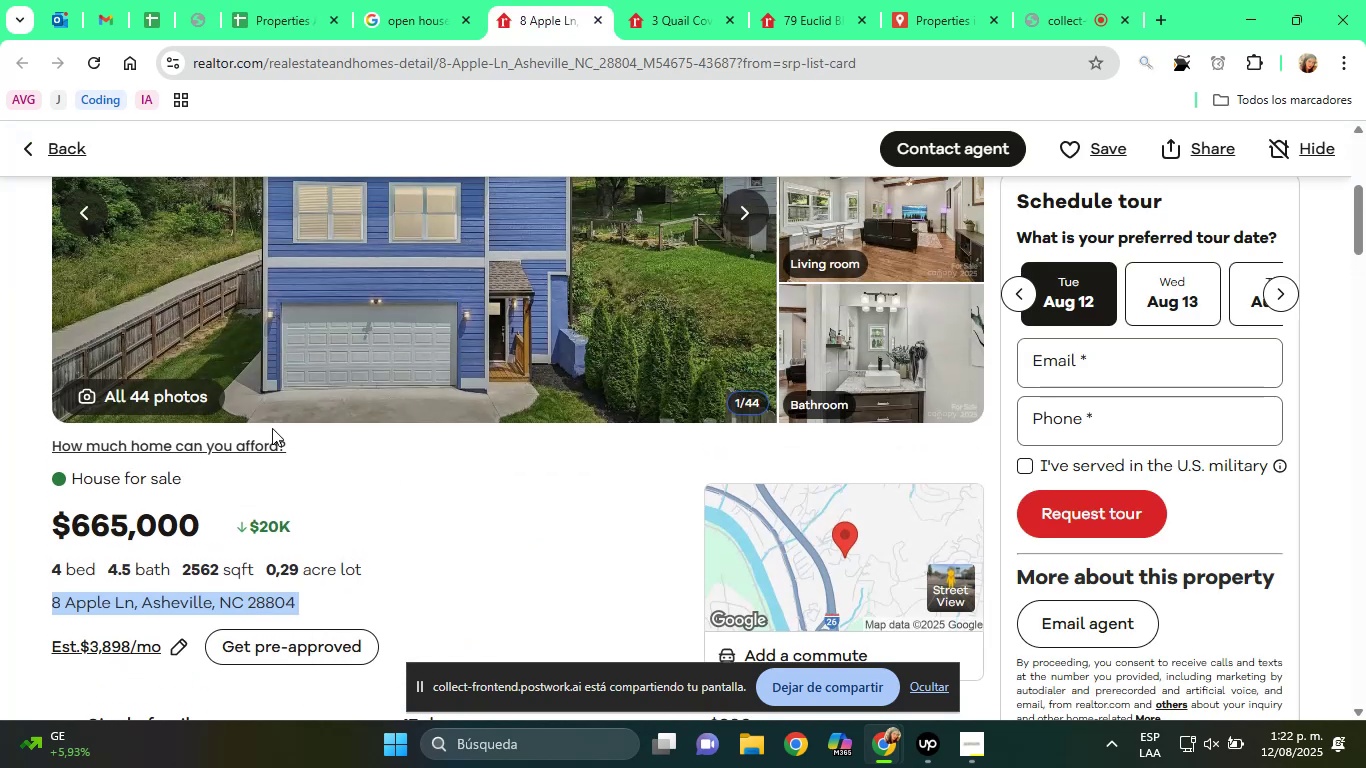 
scroll: coordinate [124, 503], scroll_direction: down, amount: 11.0
 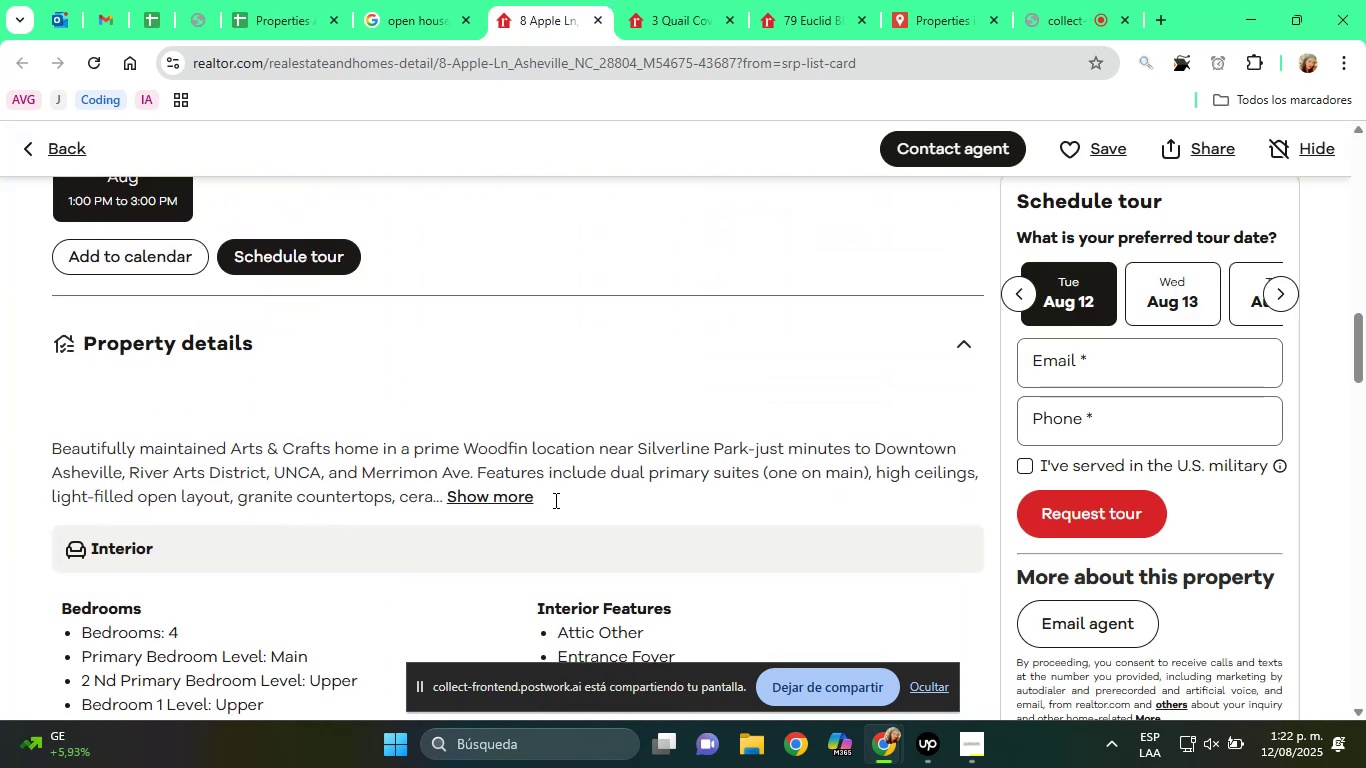 
left_click([526, 494])
 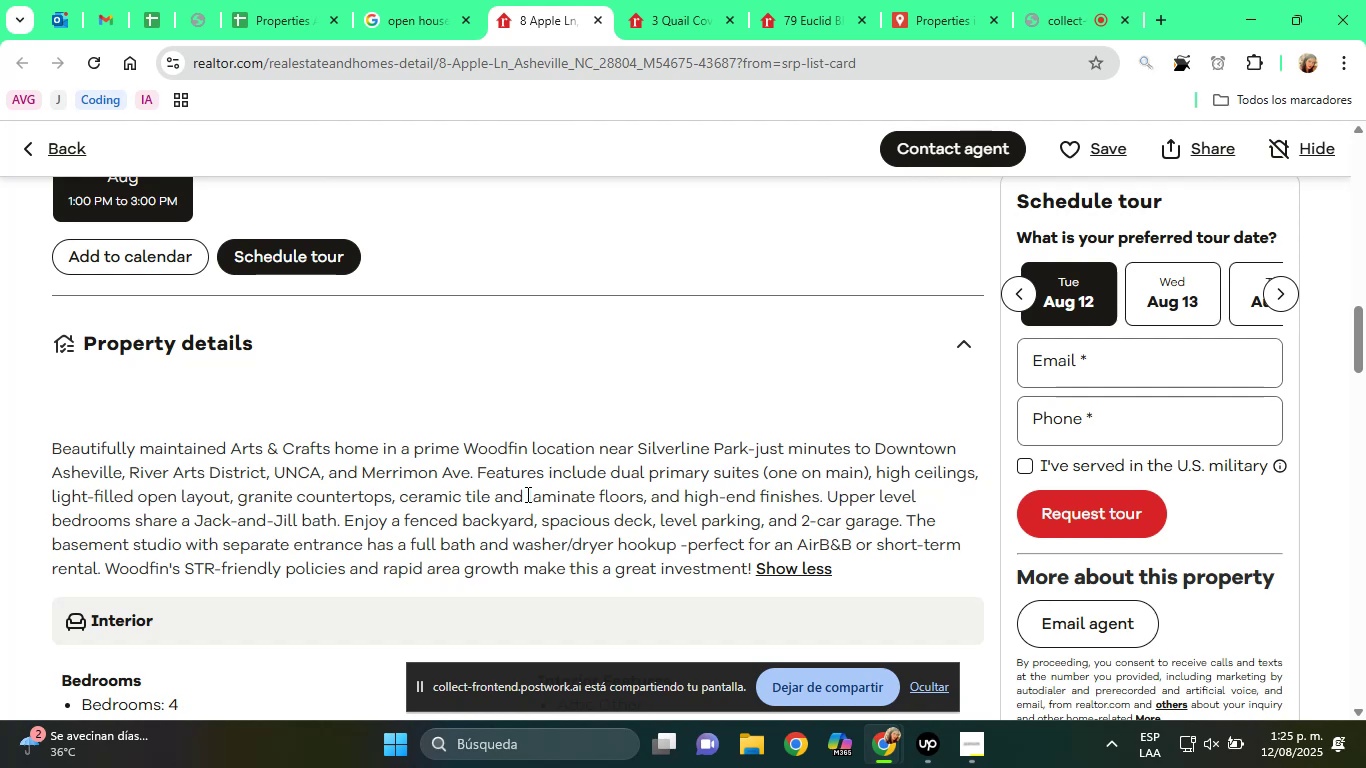 
wait(156.19)
 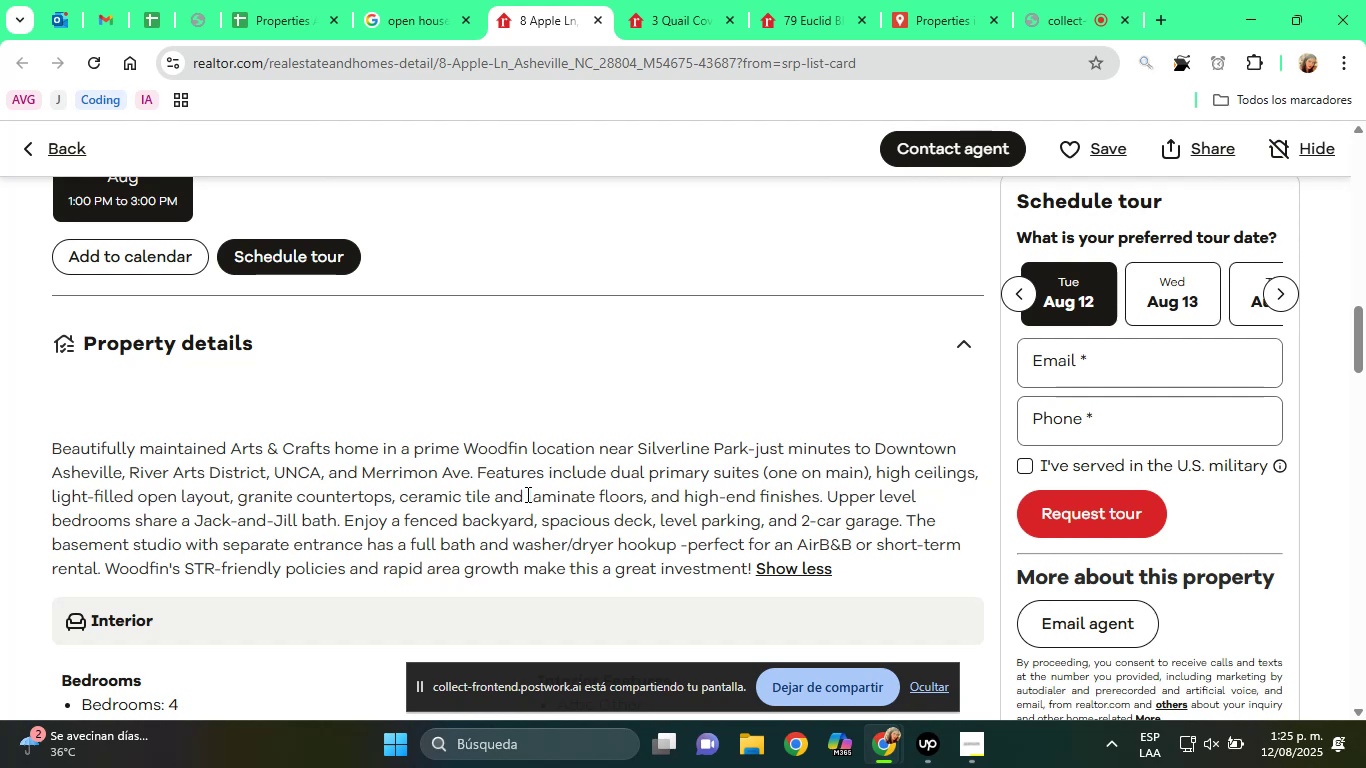 
scroll: coordinate [237, 503], scroll_direction: down, amount: 1.0
 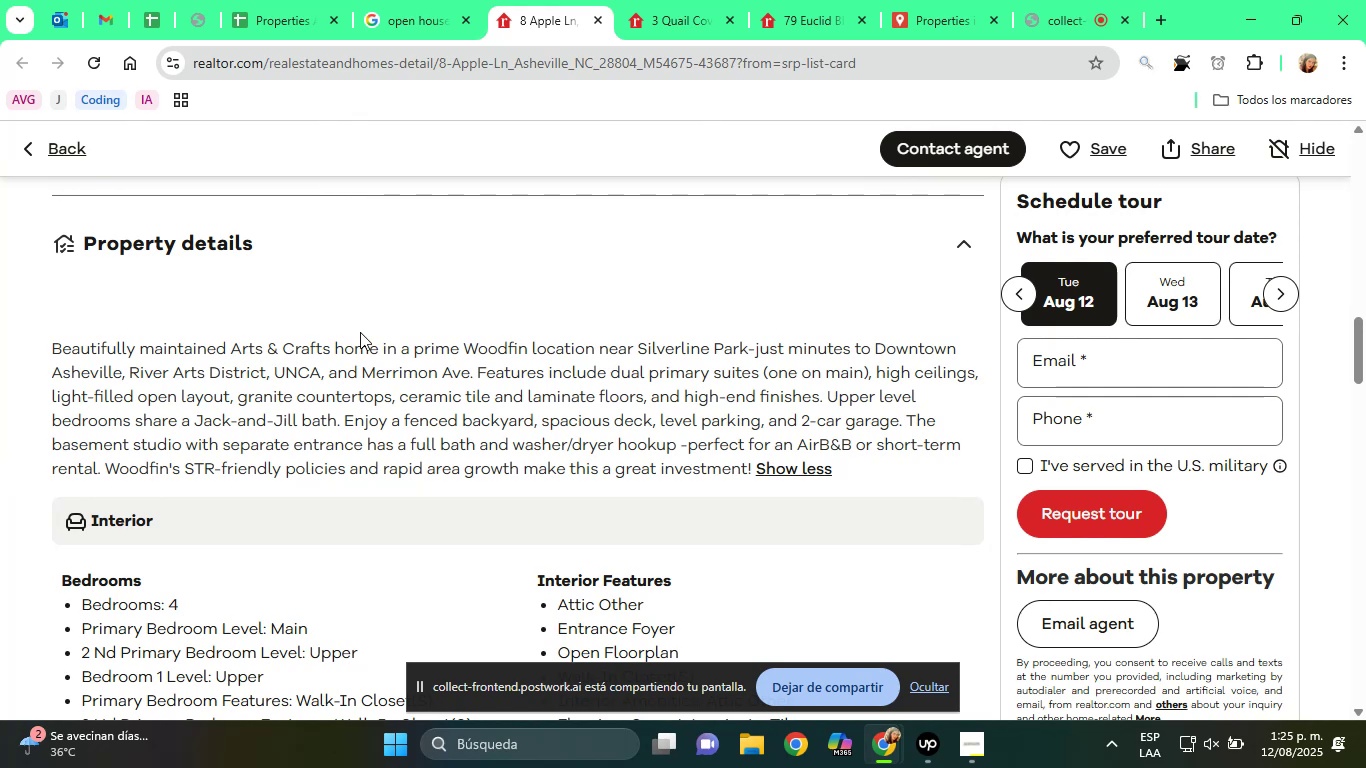 
wait(24.29)
 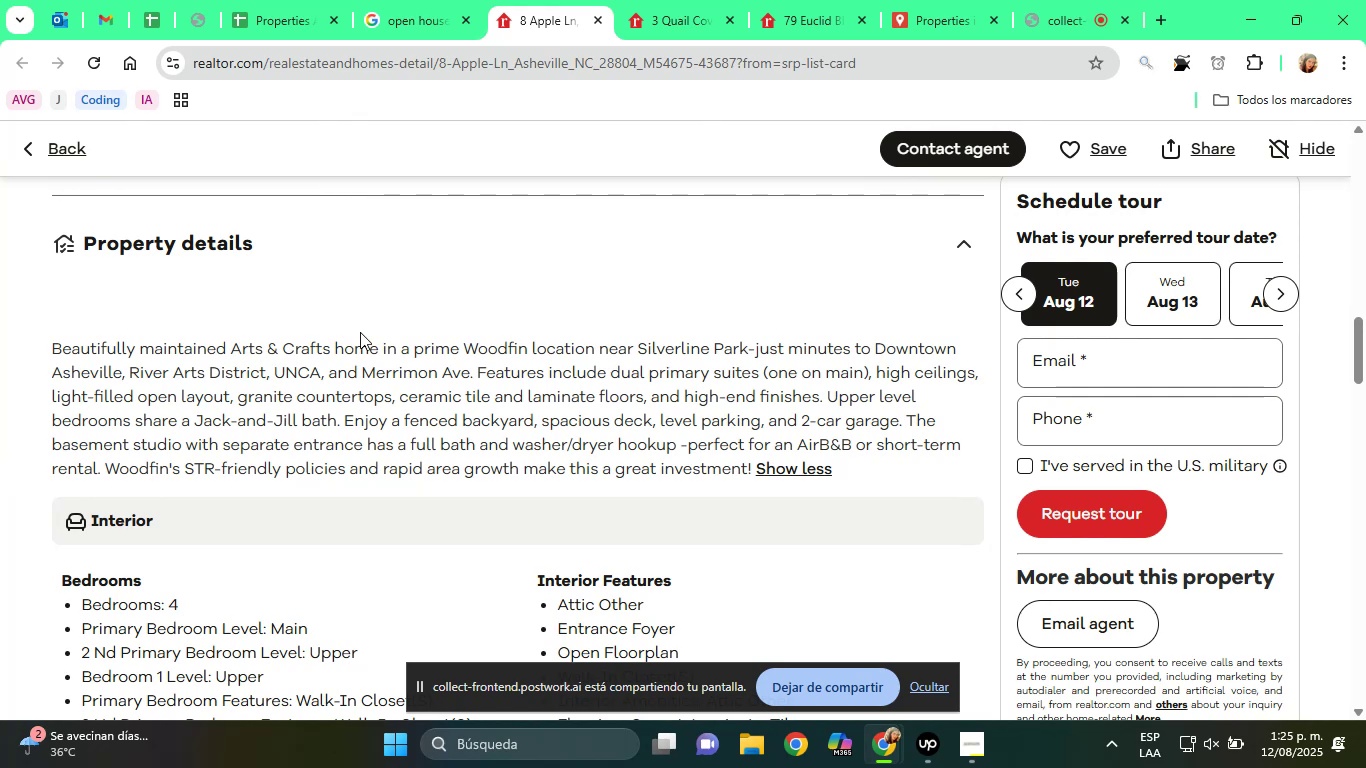 
left_click([794, 470])
 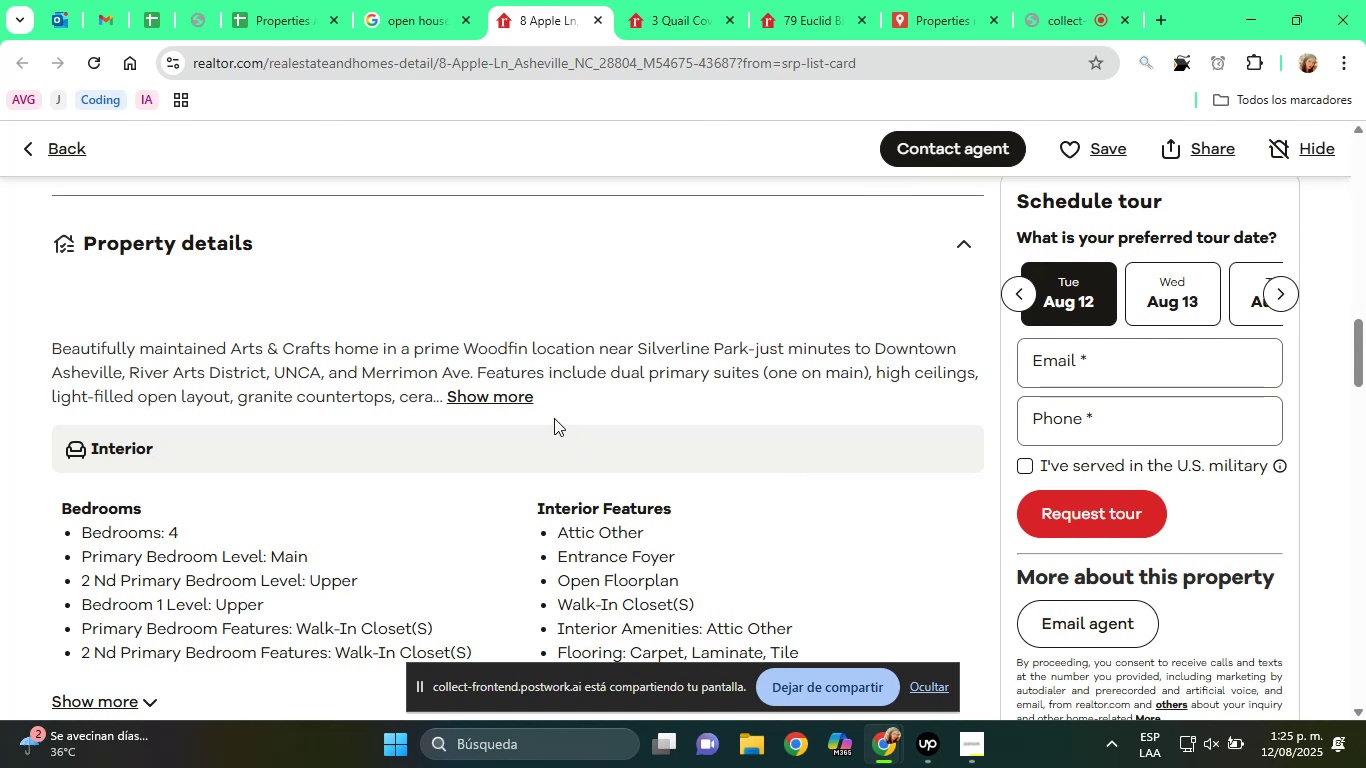 
left_click([509, 416])
 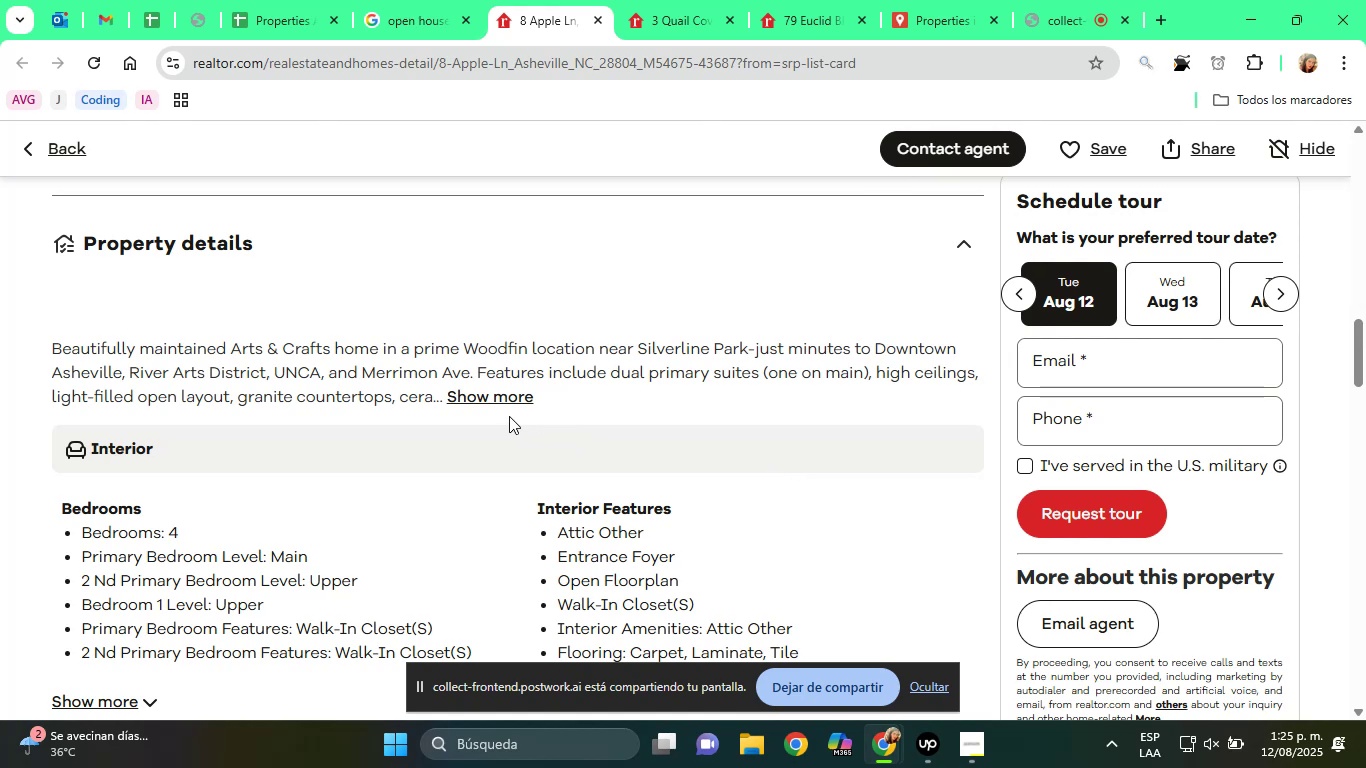 
scroll: coordinate [485, 339], scroll_direction: down, amount: 3.0
 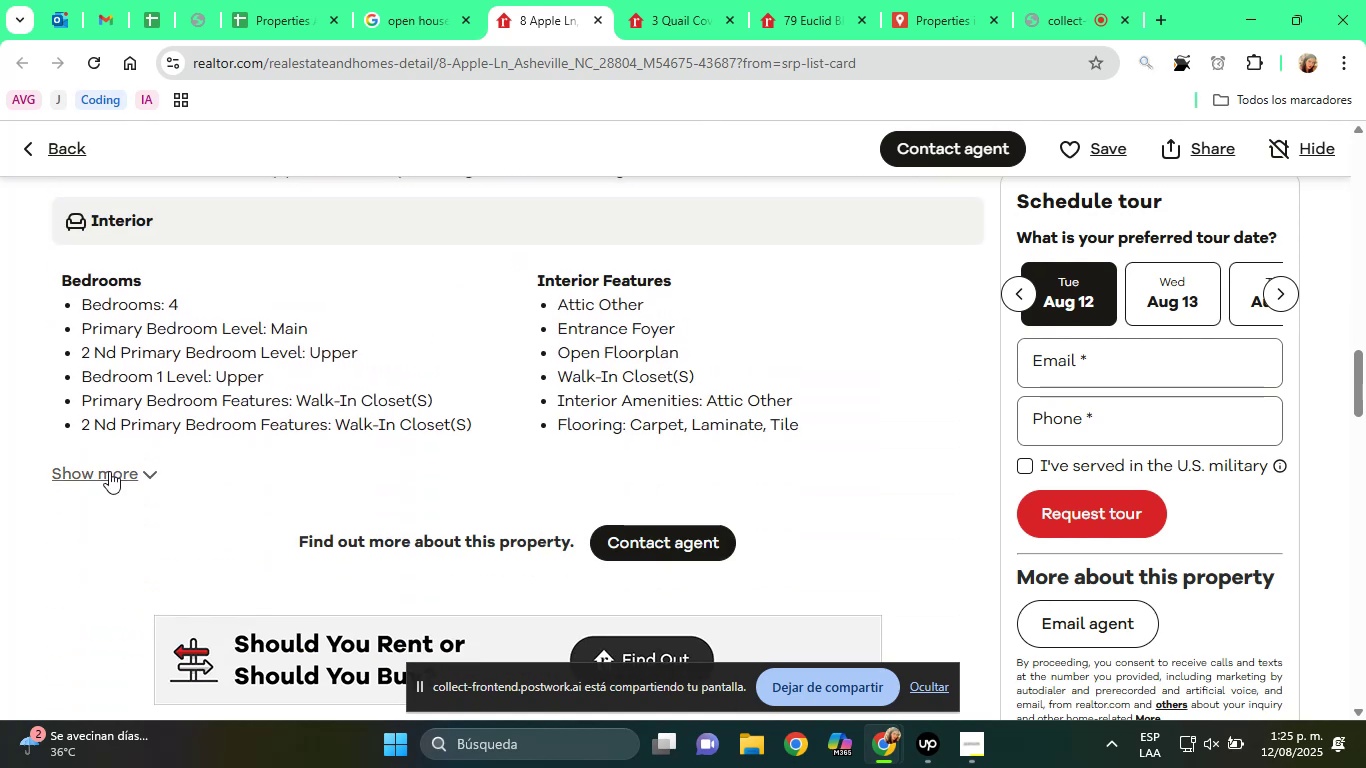 
left_click([109, 471])
 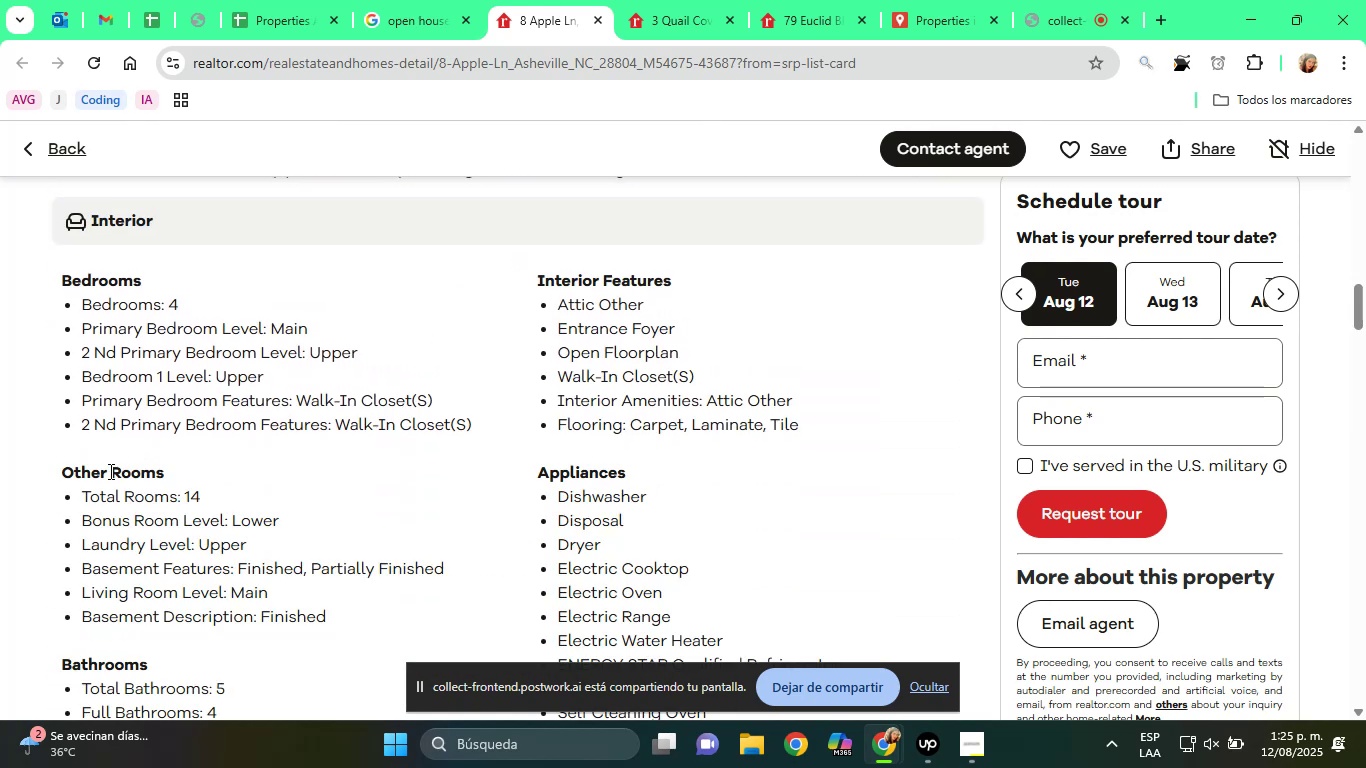 
scroll: coordinate [383, 524], scroll_direction: down, amount: 15.0
 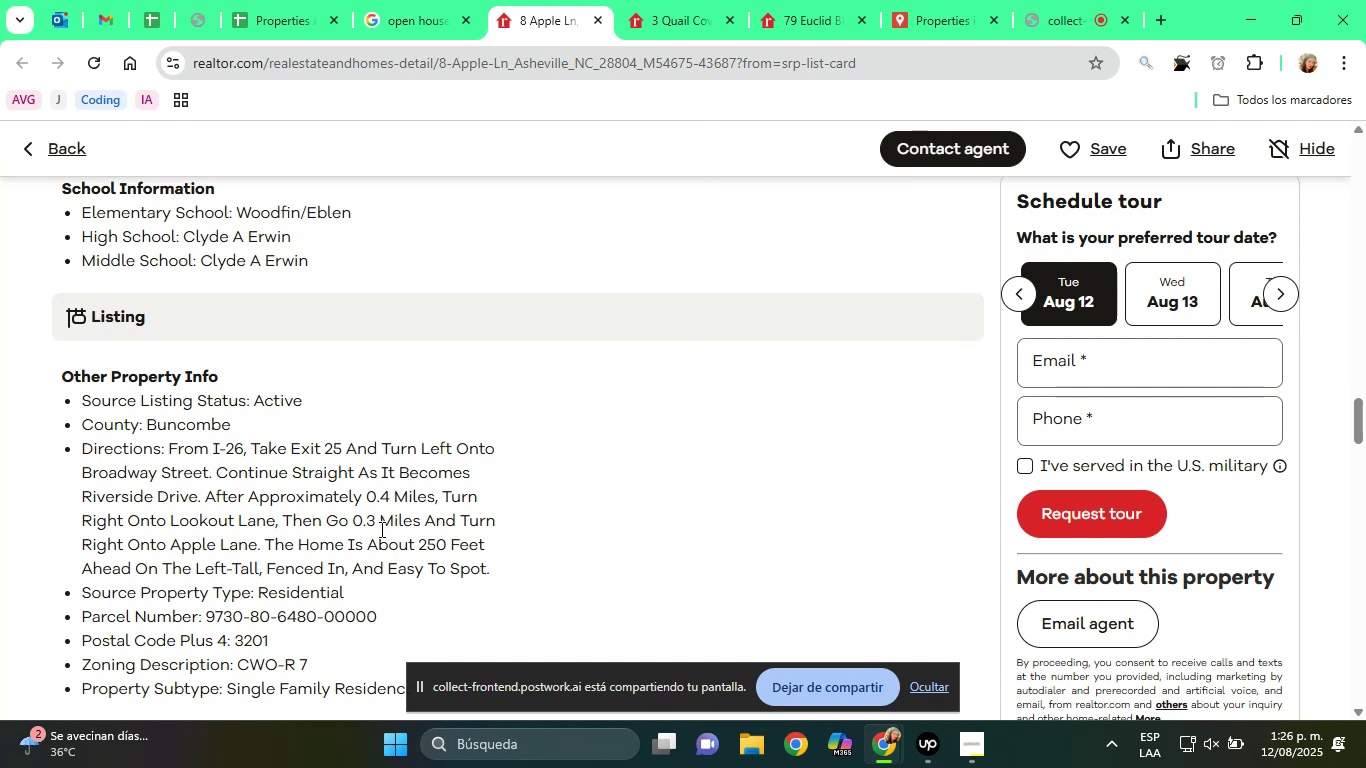 
scroll: coordinate [313, 473], scroll_direction: down, amount: 10.0
 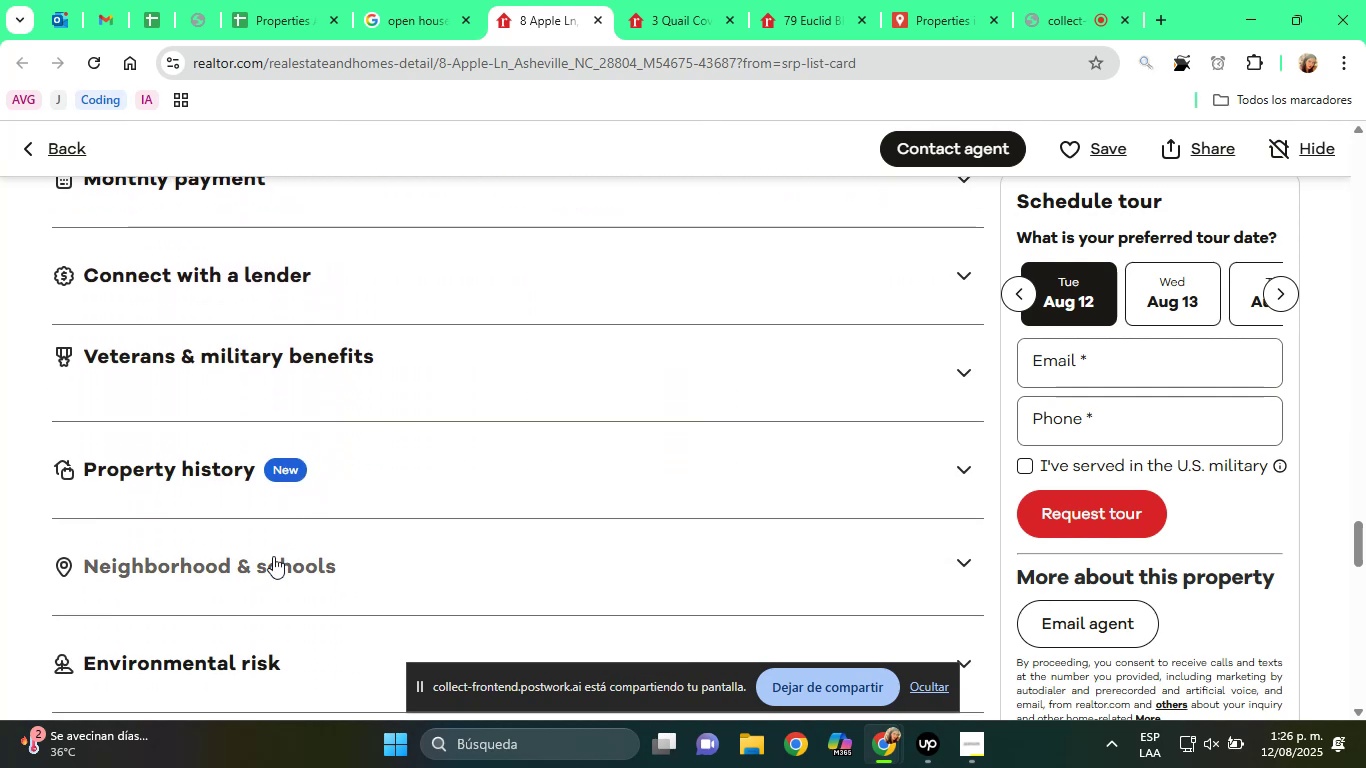 
left_click([271, 559])
 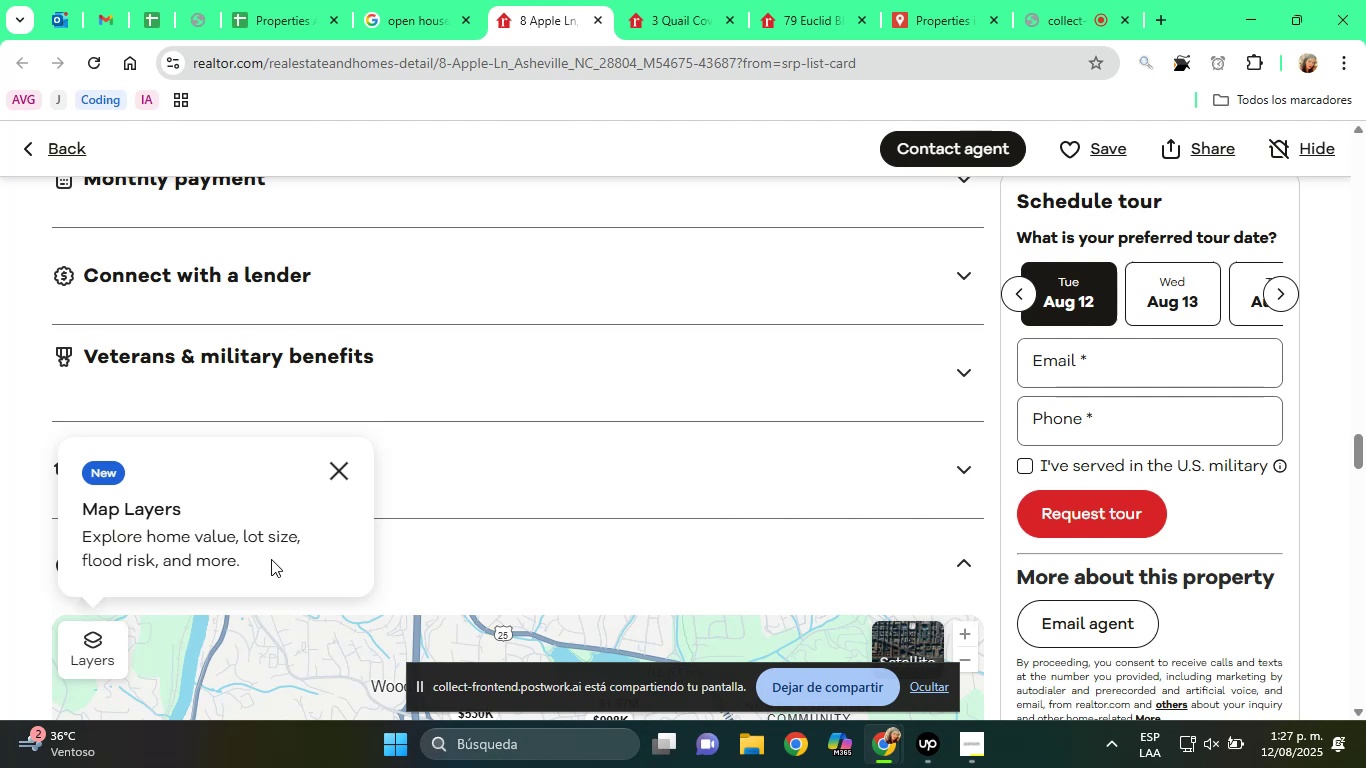 
wait(97.12)
 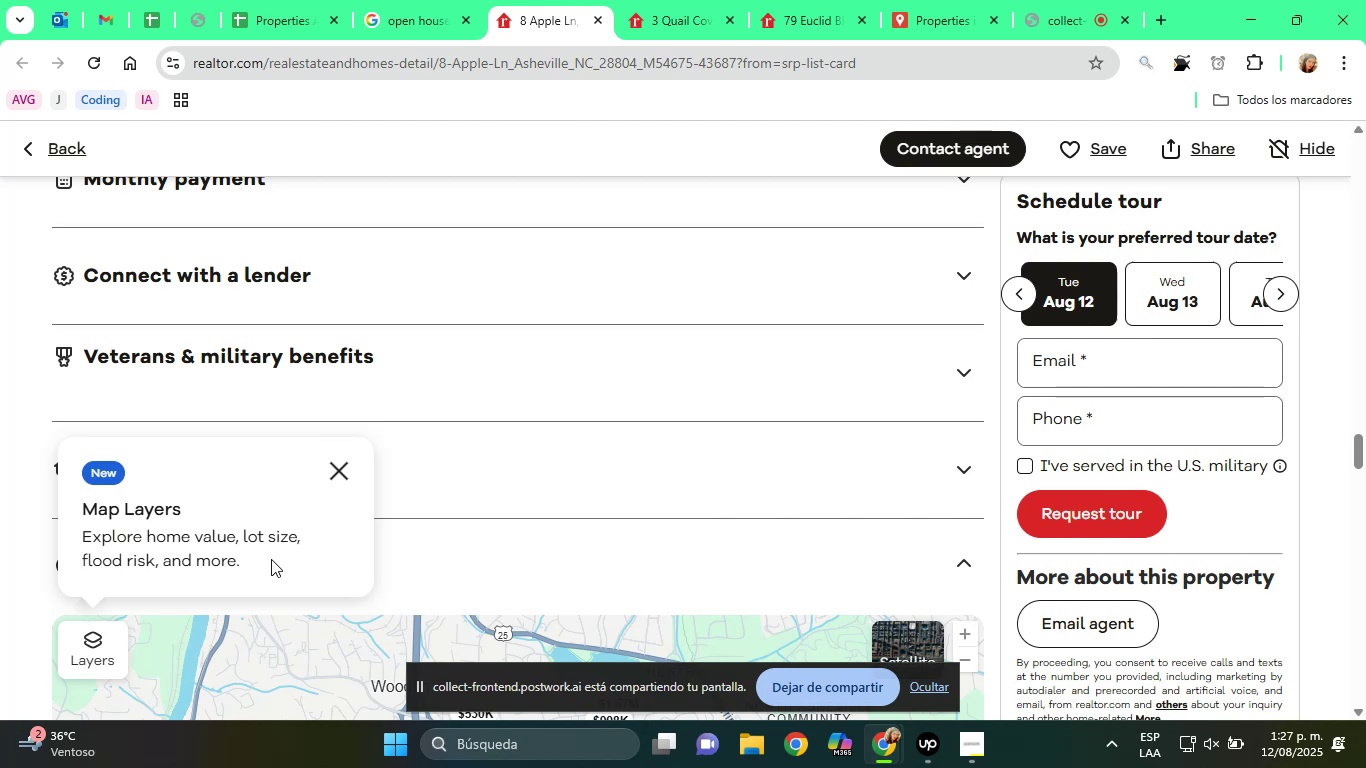 
mouse_move([350, 449])
 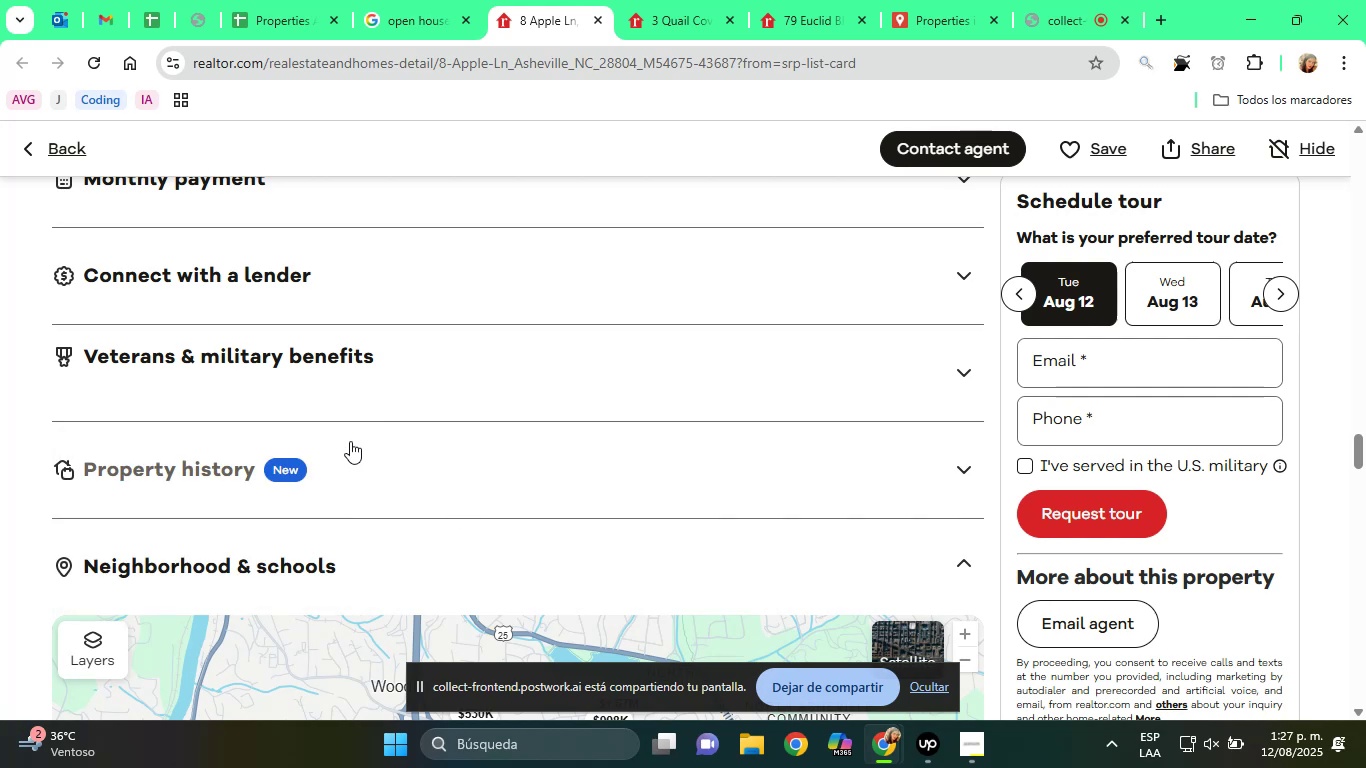 
scroll: coordinate [734, 513], scroll_direction: down, amount: 12.0
 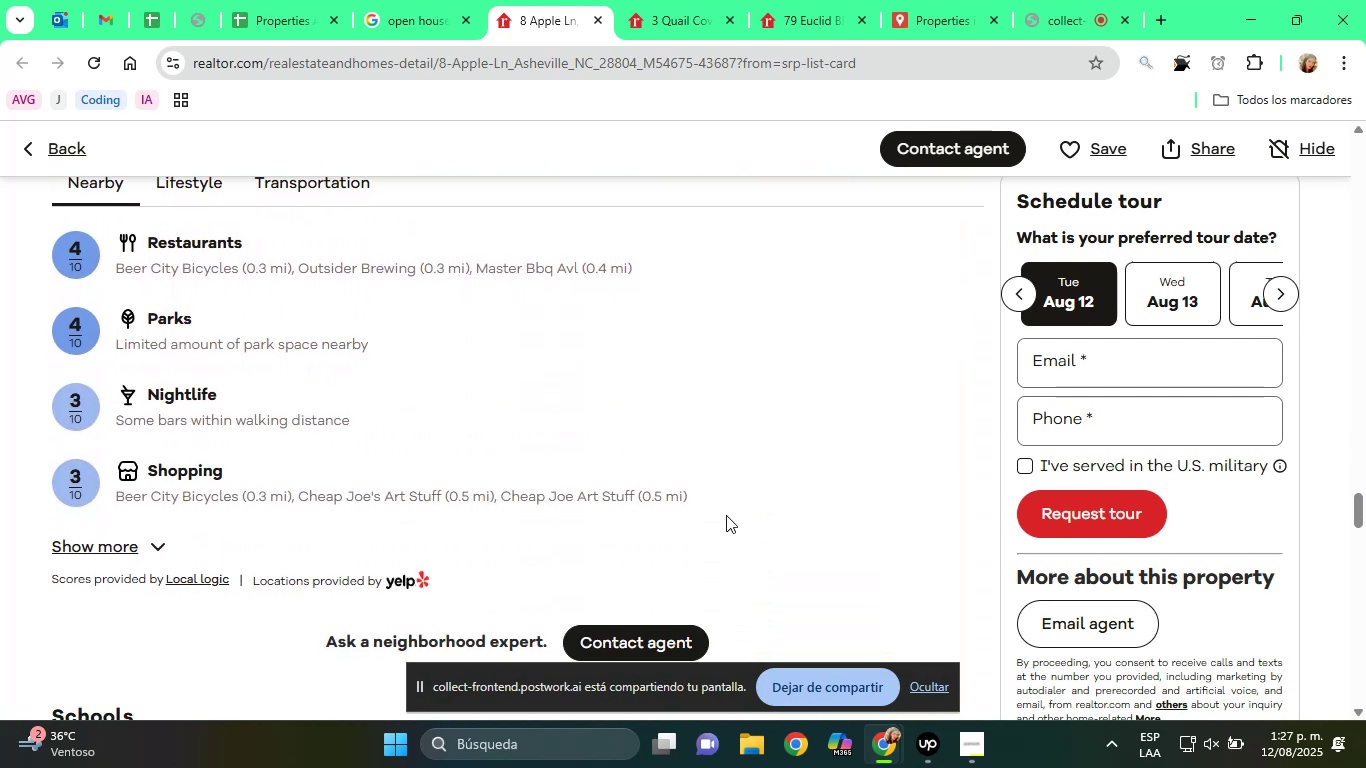 
scroll: coordinate [415, 441], scroll_direction: down, amount: 7.0
 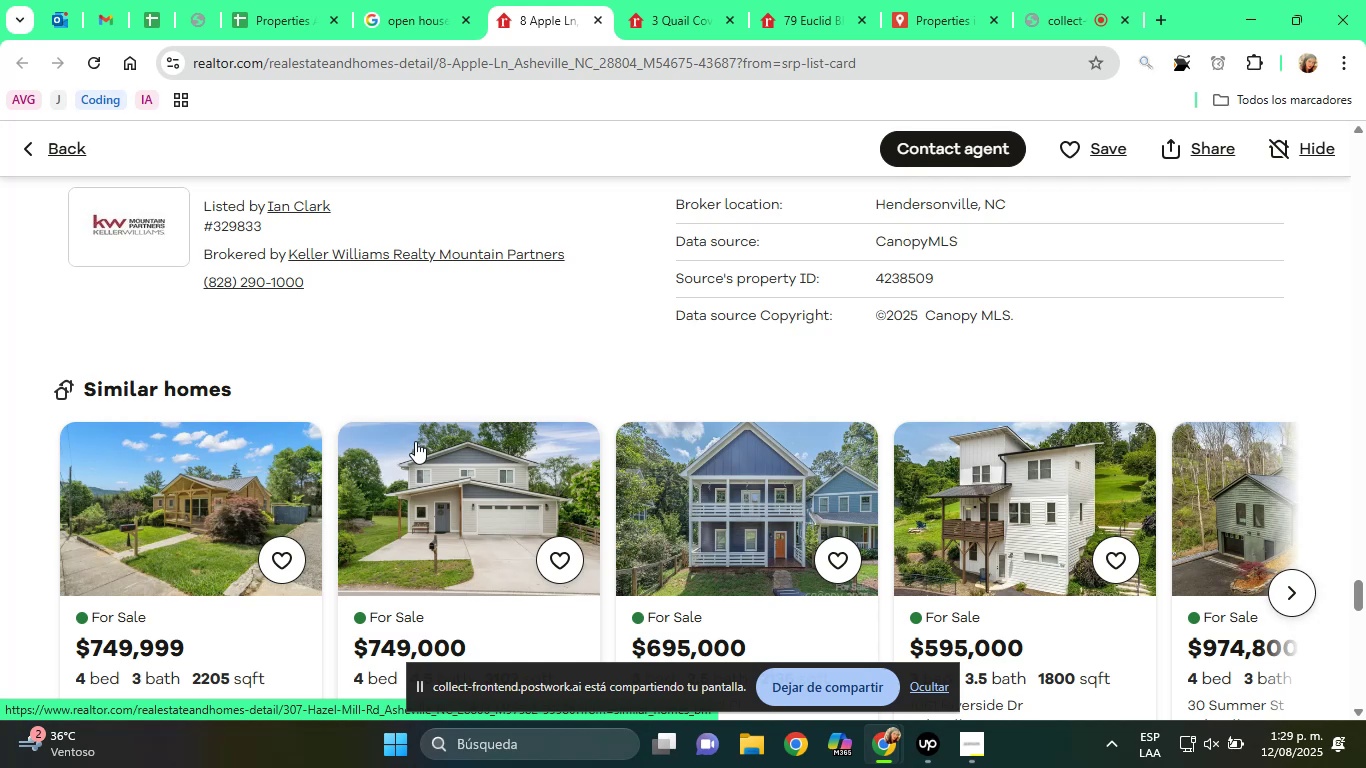 
wait(71.2)
 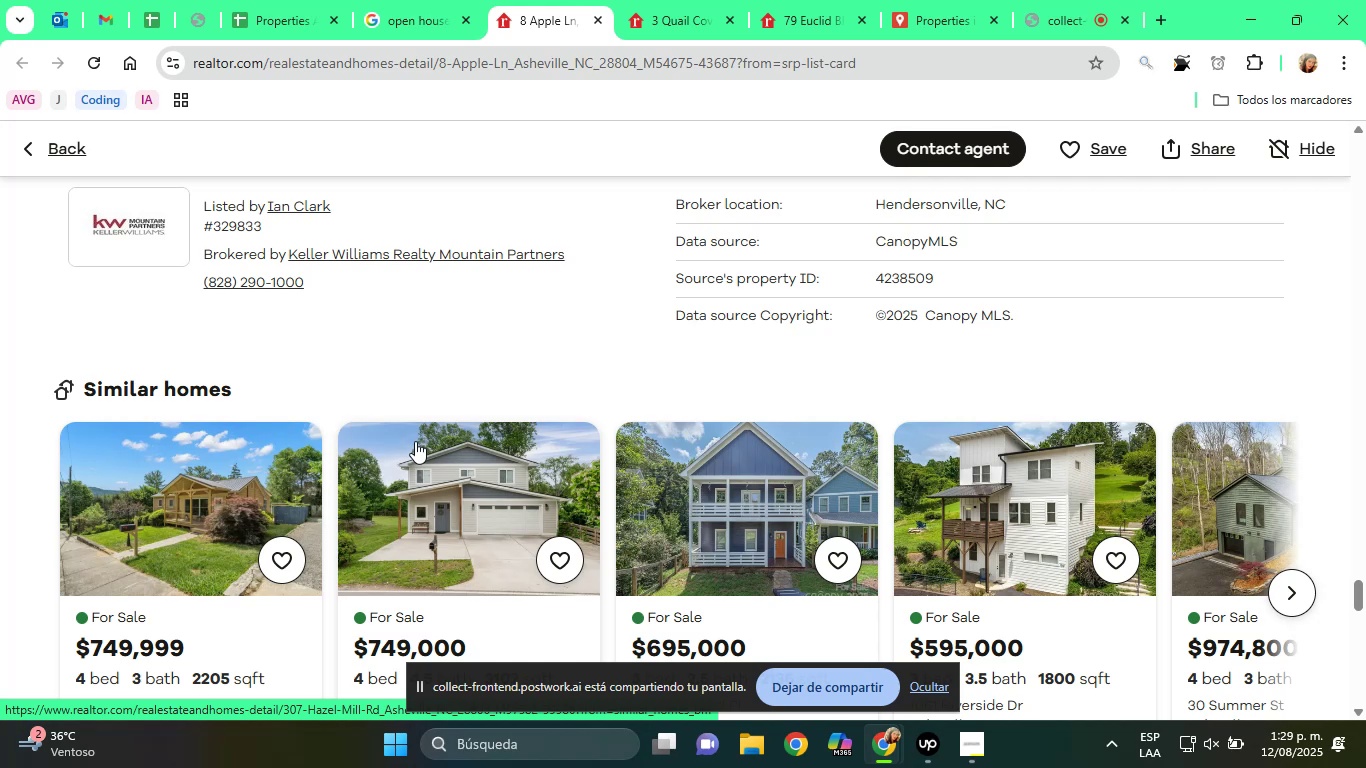 
scroll: coordinate [510, 314], scroll_direction: up, amount: 58.0
 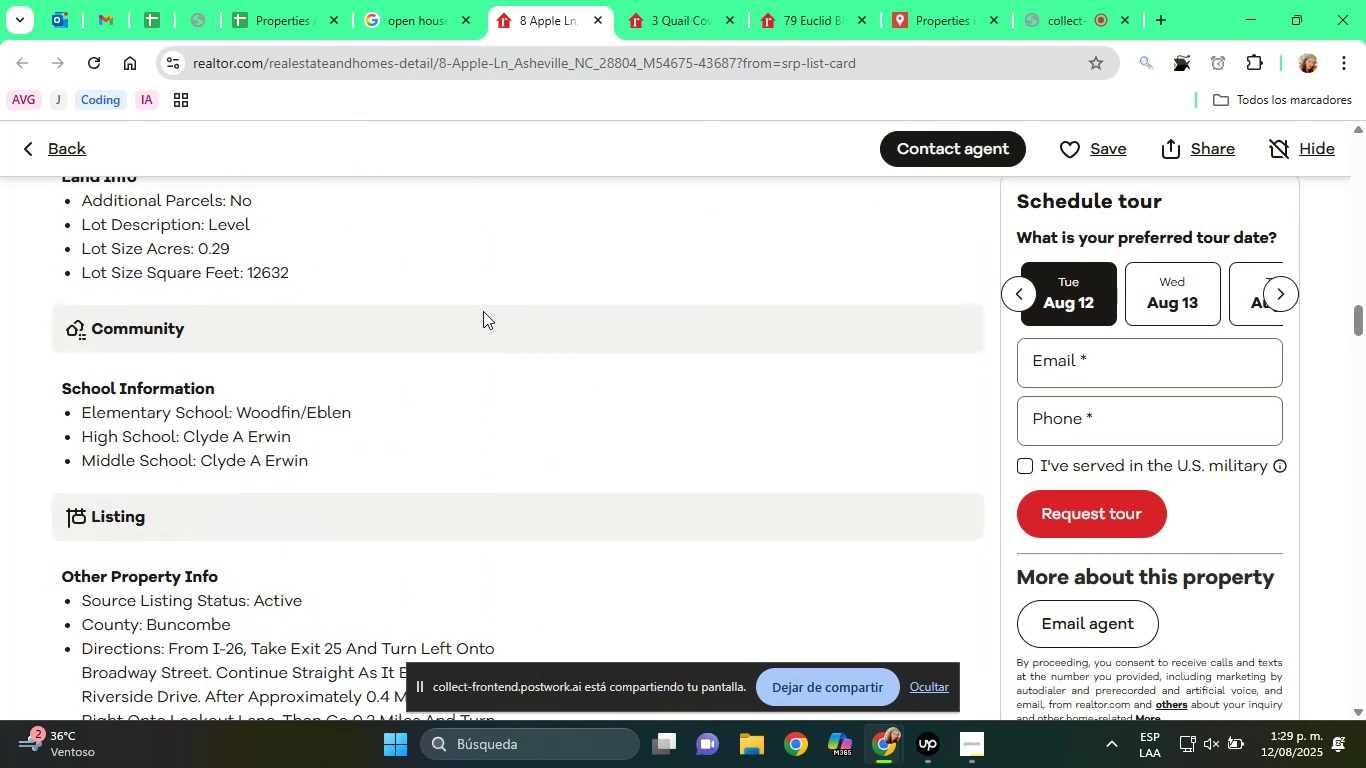 
scroll: coordinate [483, 311], scroll_direction: down, amount: 2.0
 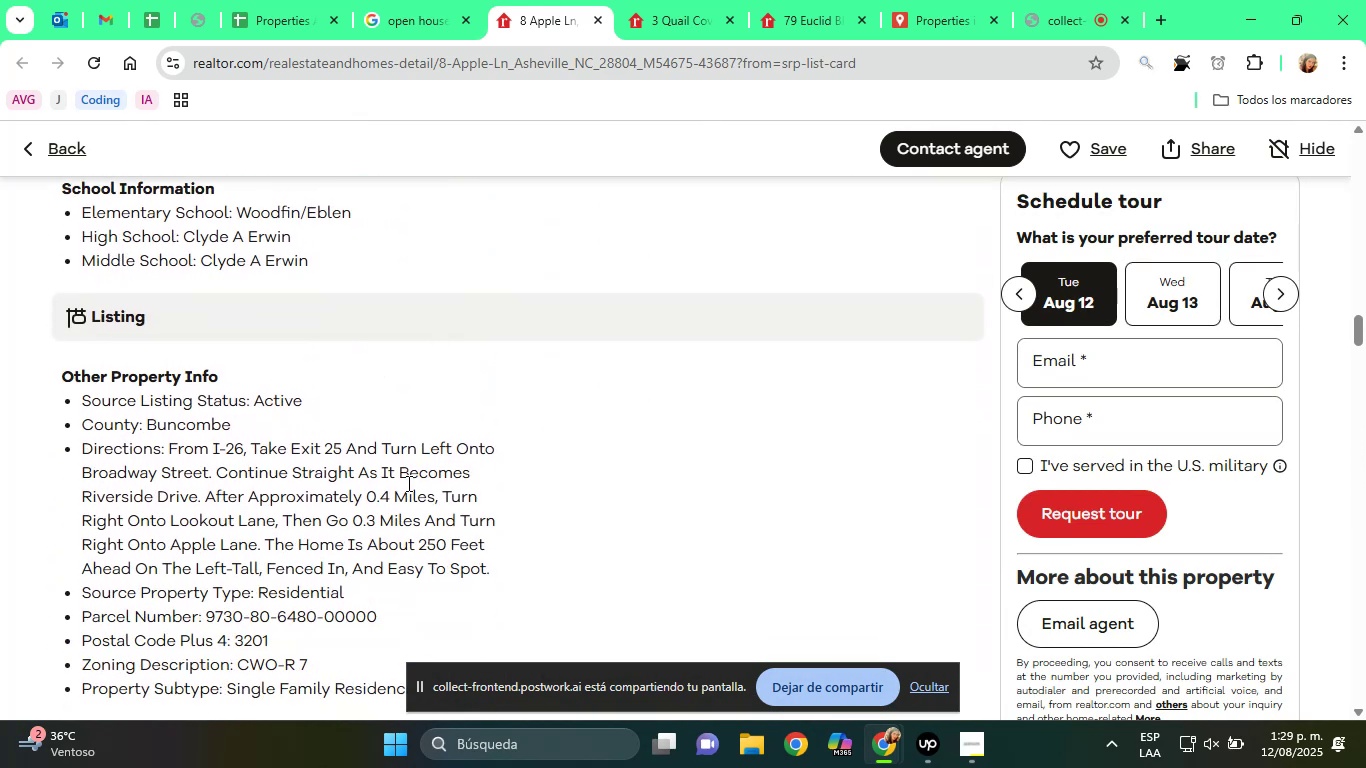 
scroll: coordinate [442, 471], scroll_direction: up, amount: 7.0
 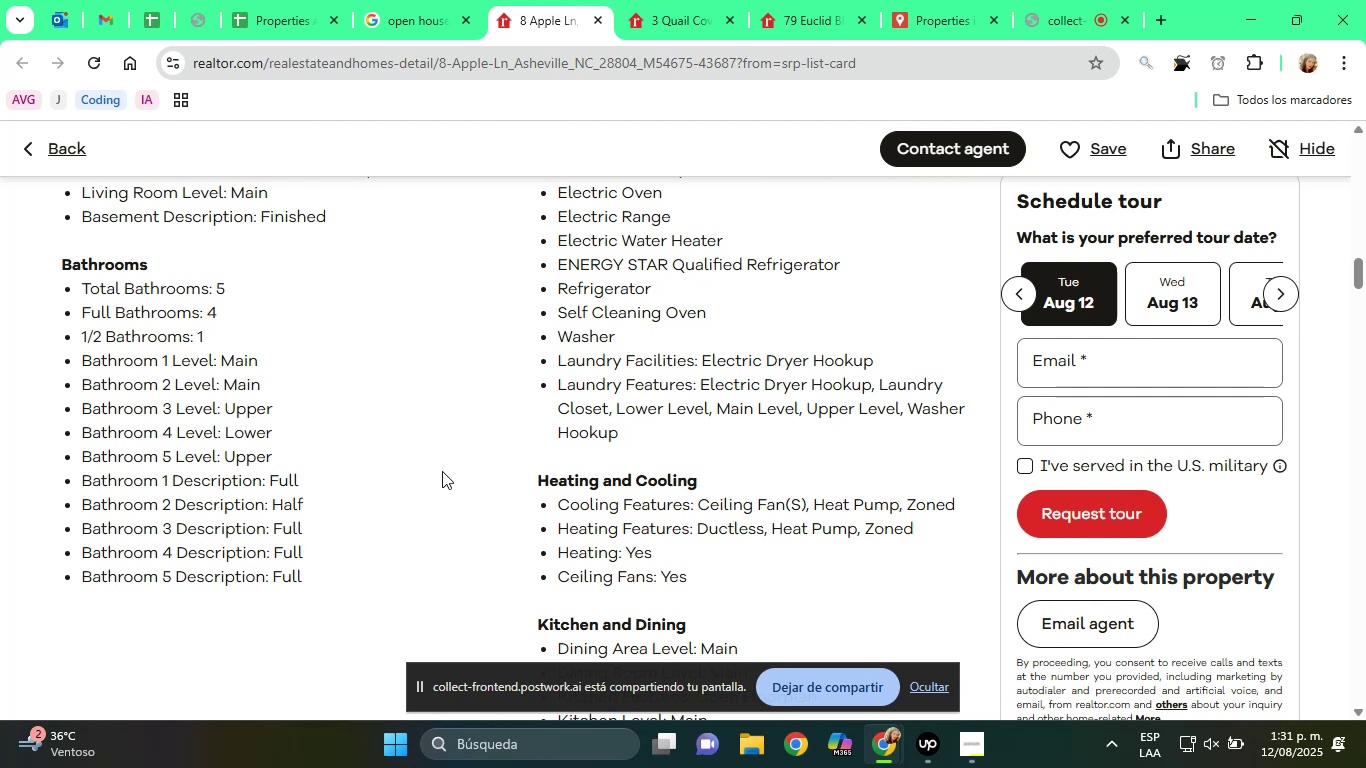 
wait(100.19)
 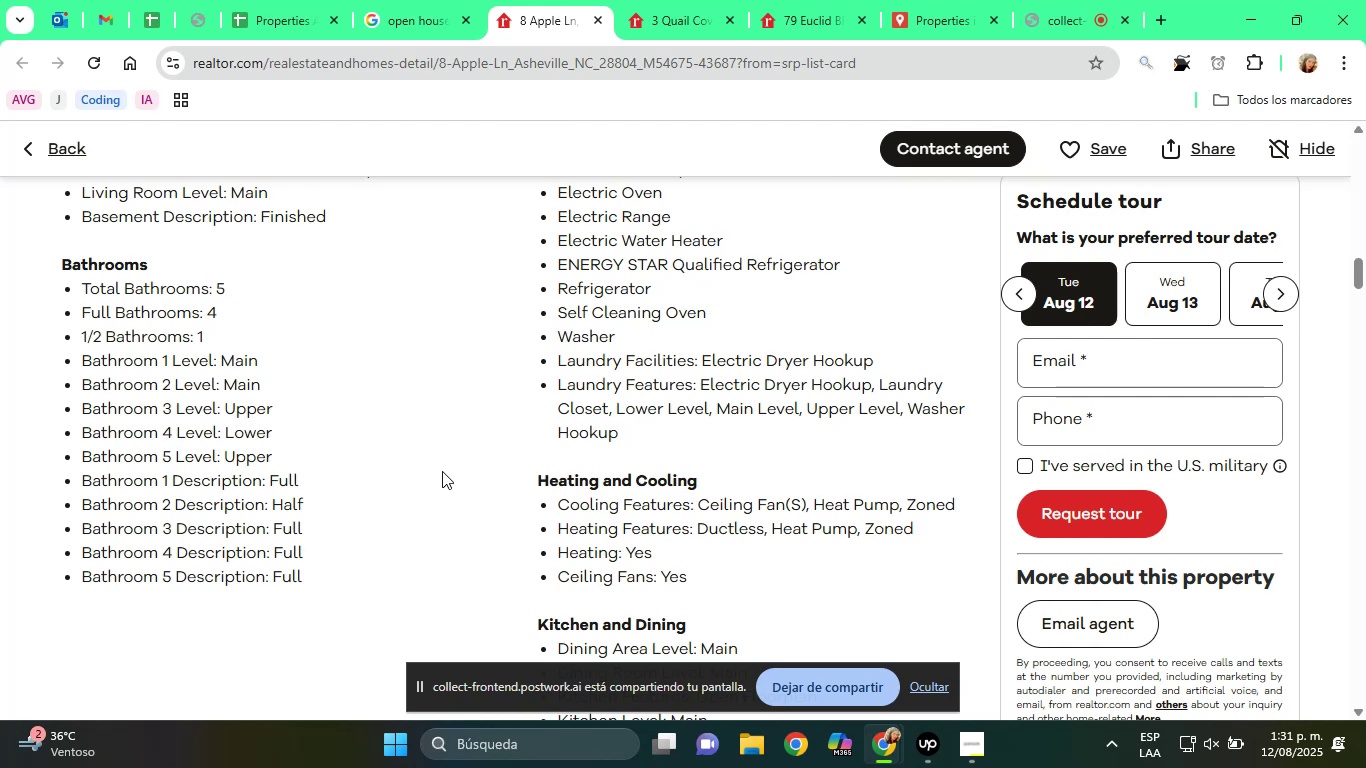 
scroll: coordinate [401, 370], scroll_direction: up, amount: 15.0
 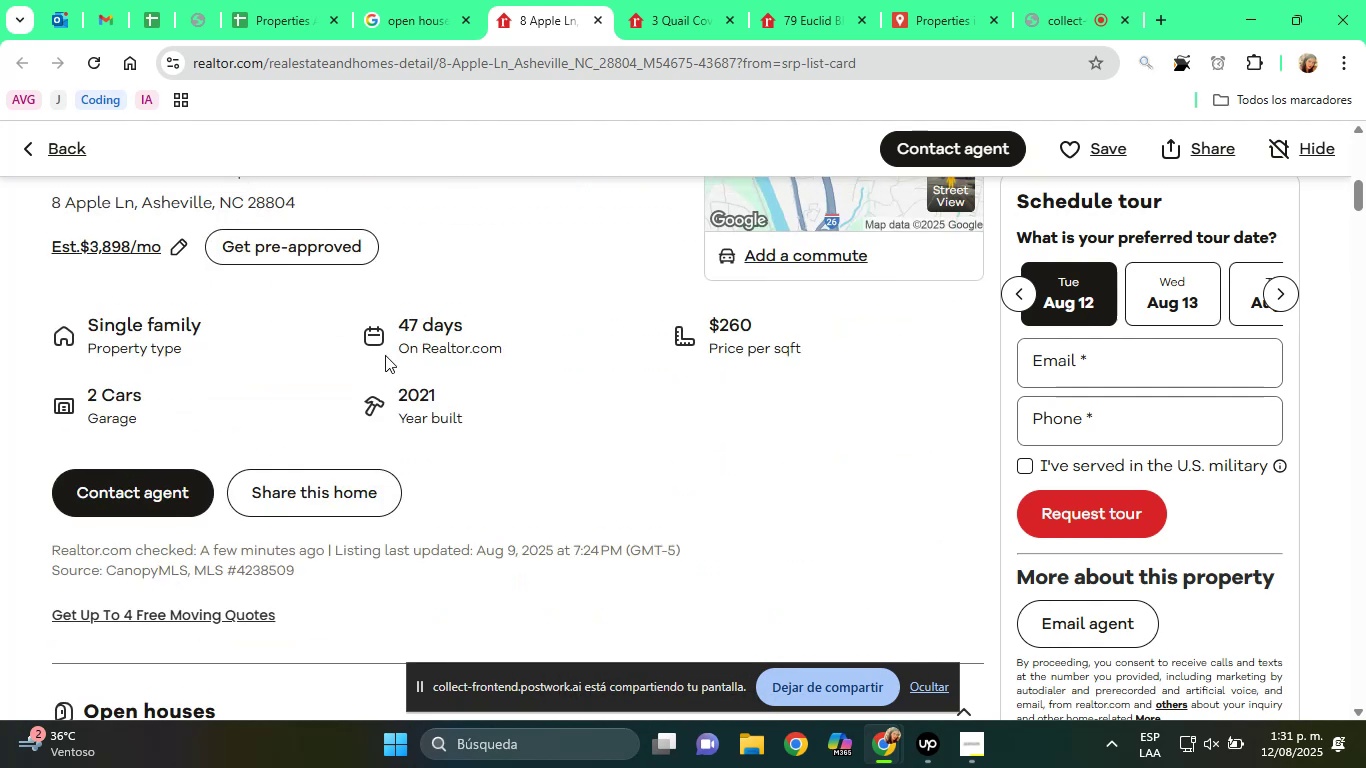 
scroll: coordinate [514, 402], scroll_direction: down, amount: 8.0
 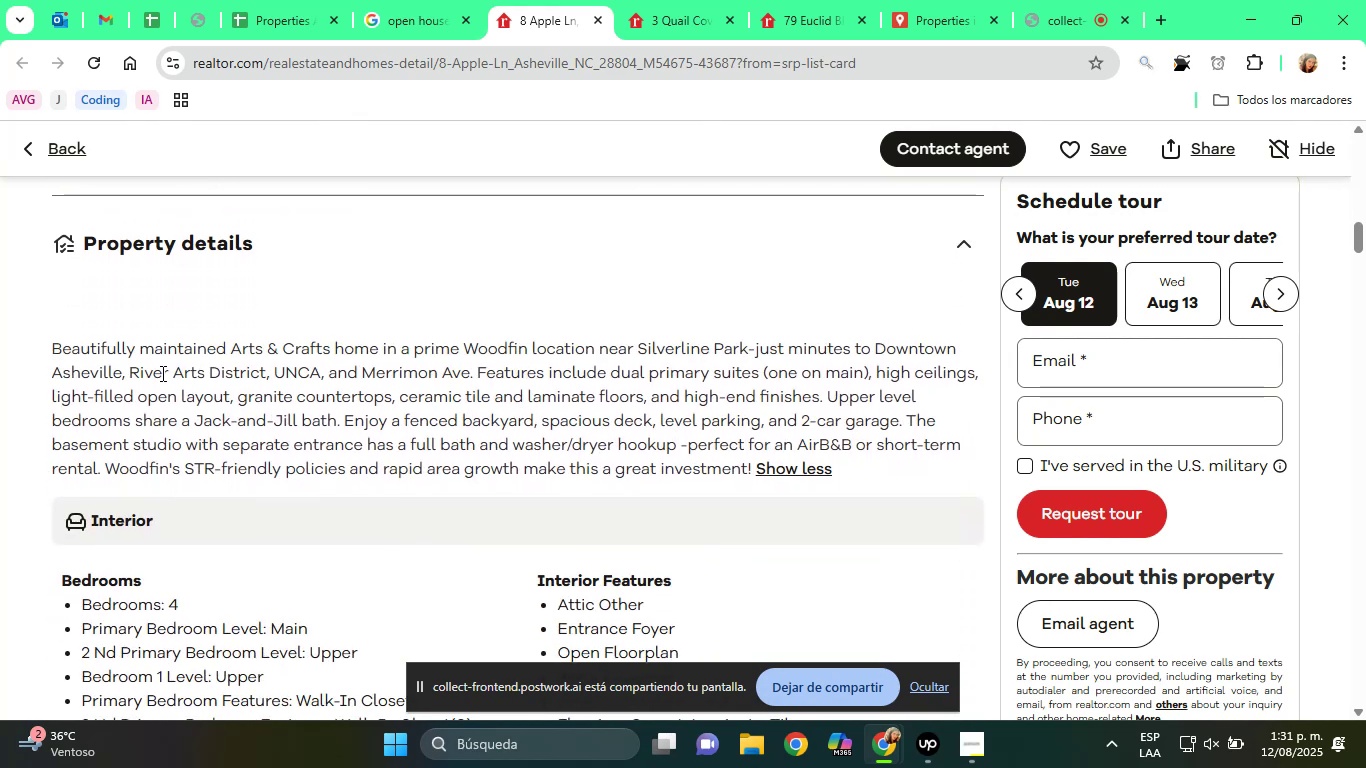 
left_click_drag(start_coordinate=[228, 339], to_coordinate=[355, 352])
 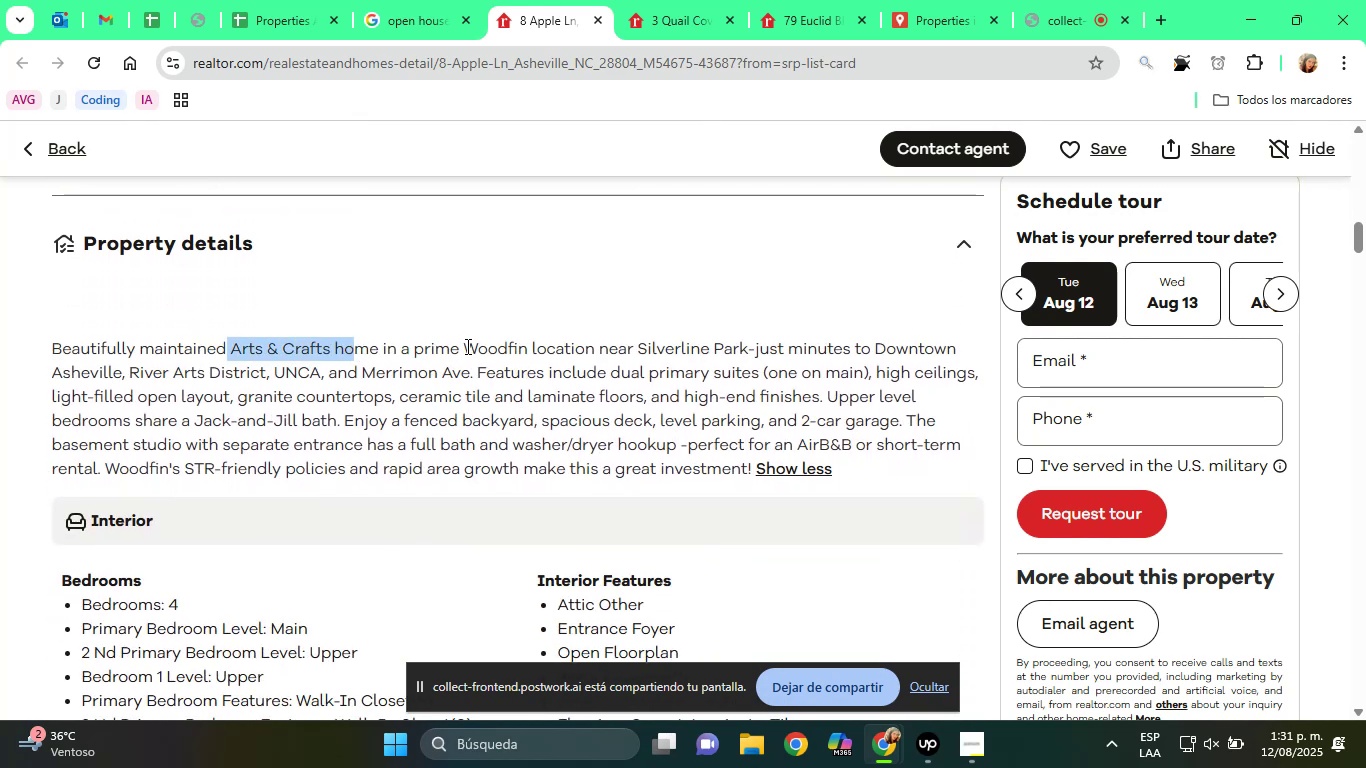 
left_click_drag(start_coordinate=[451, 345], to_coordinate=[532, 346])
 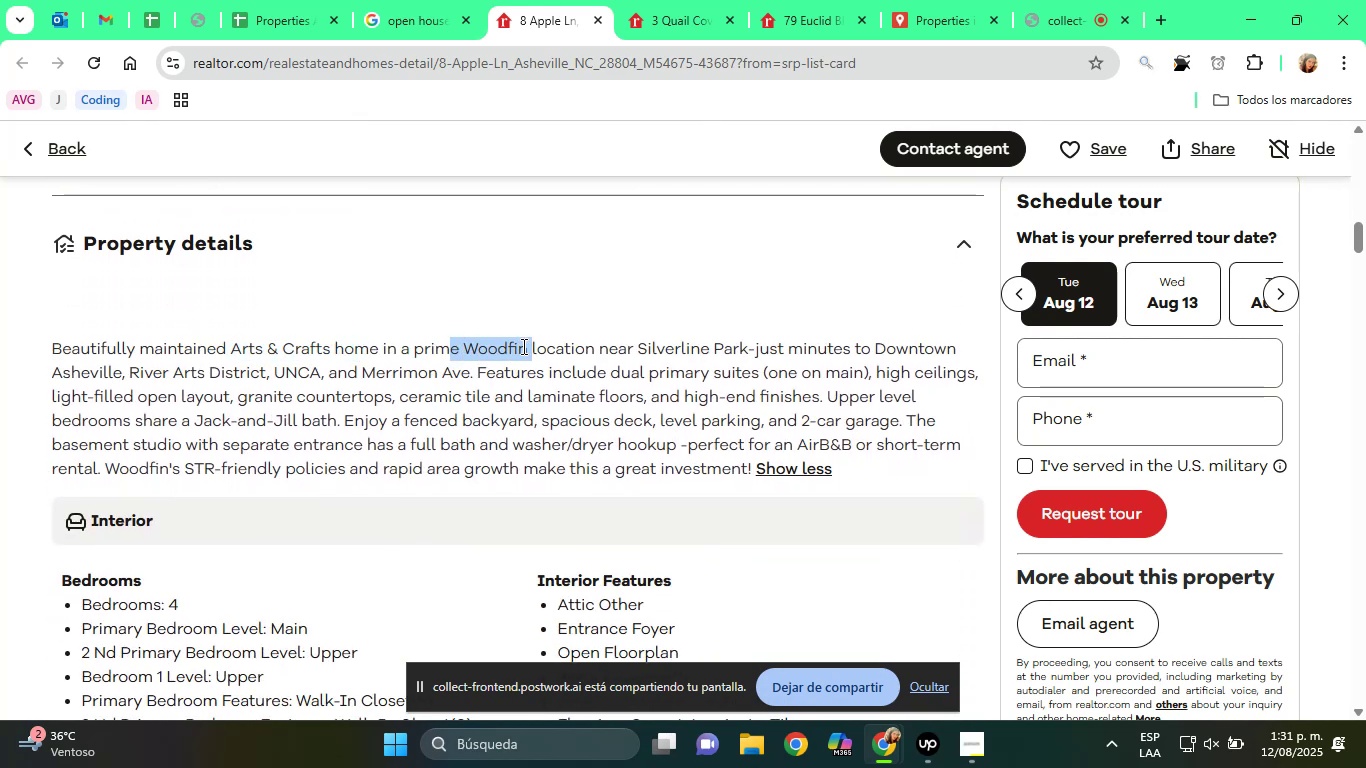 
right_click([522, 346])
 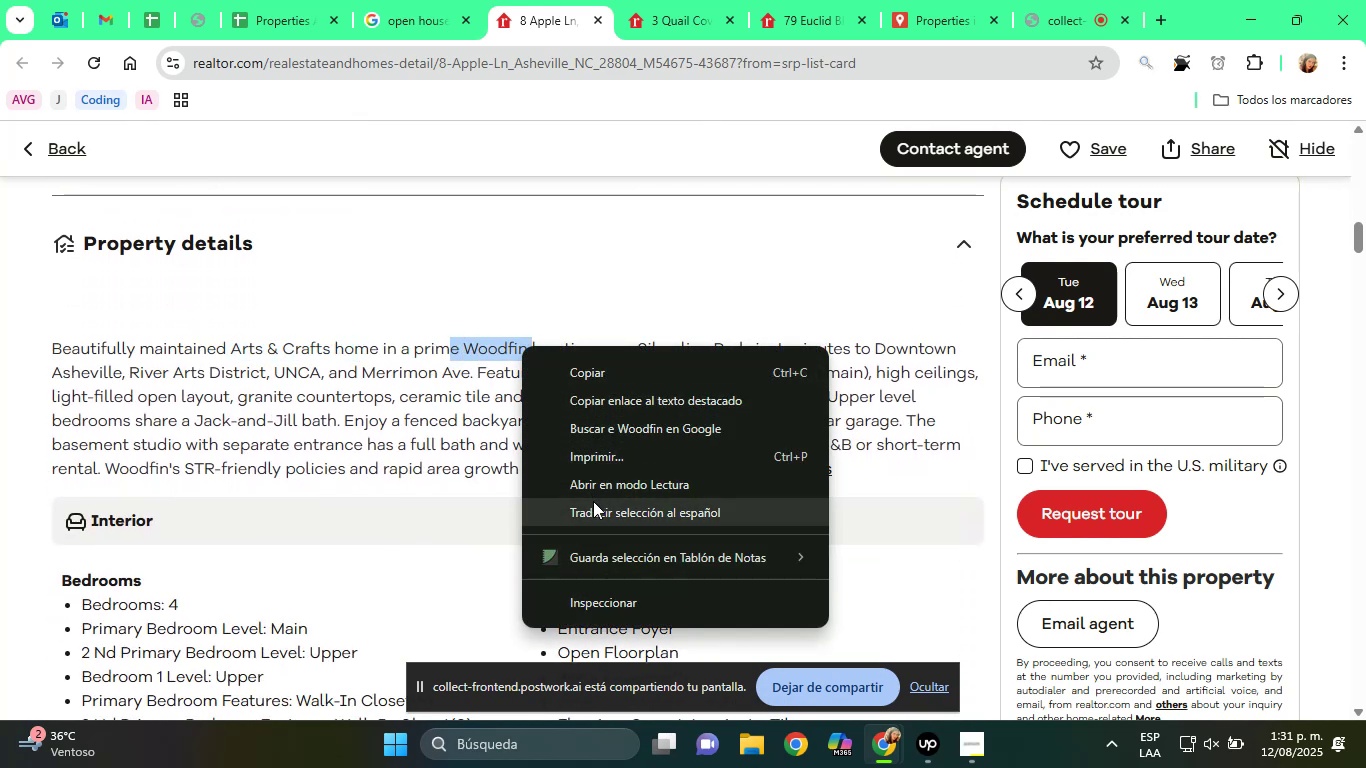 
left_click([593, 503])
 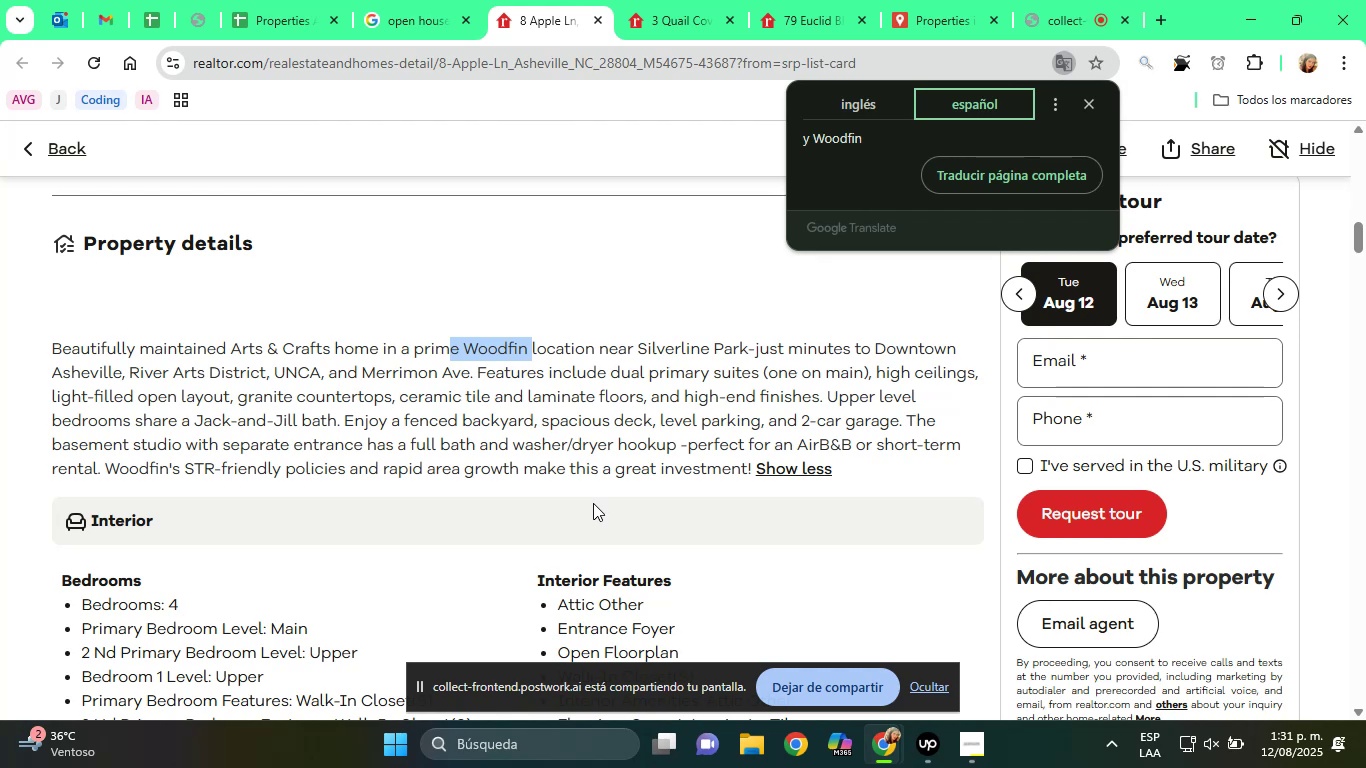 
wait(26.21)
 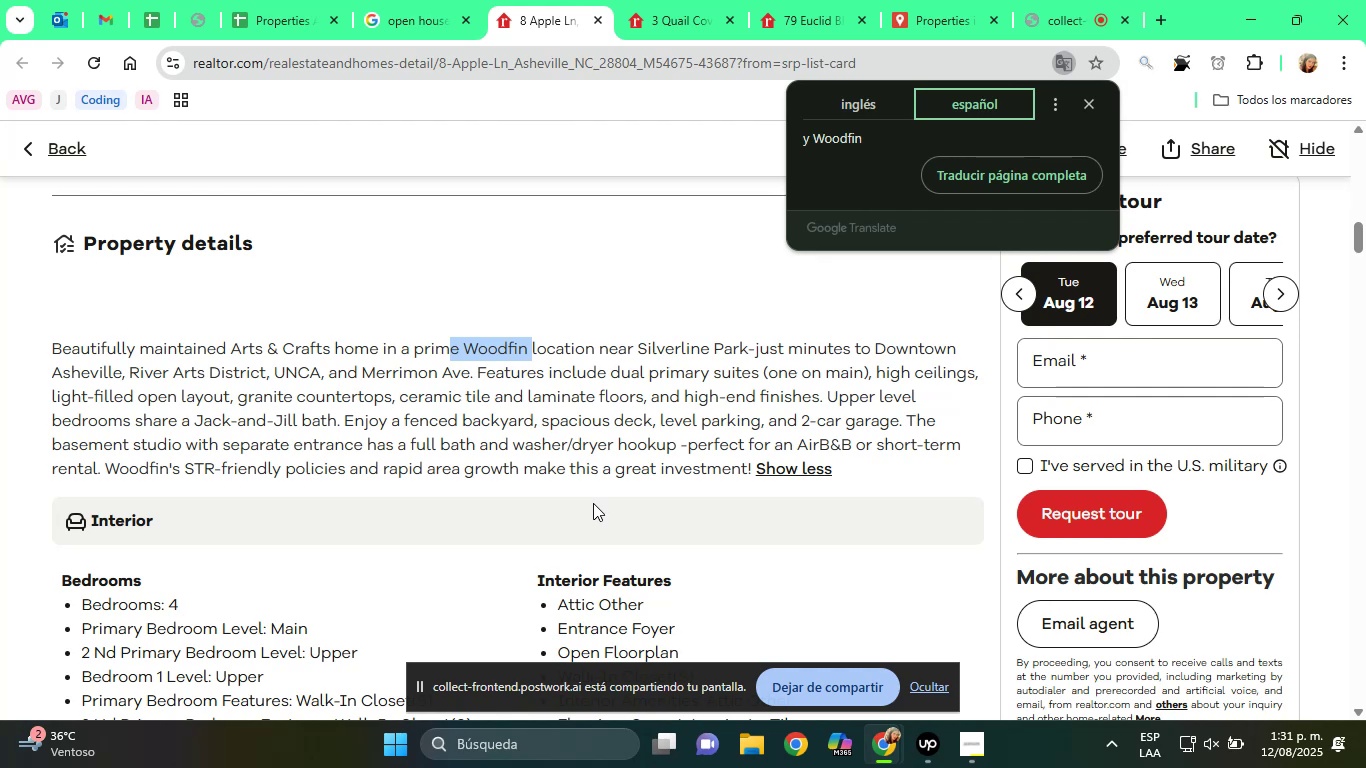 
left_click([540, 393])
 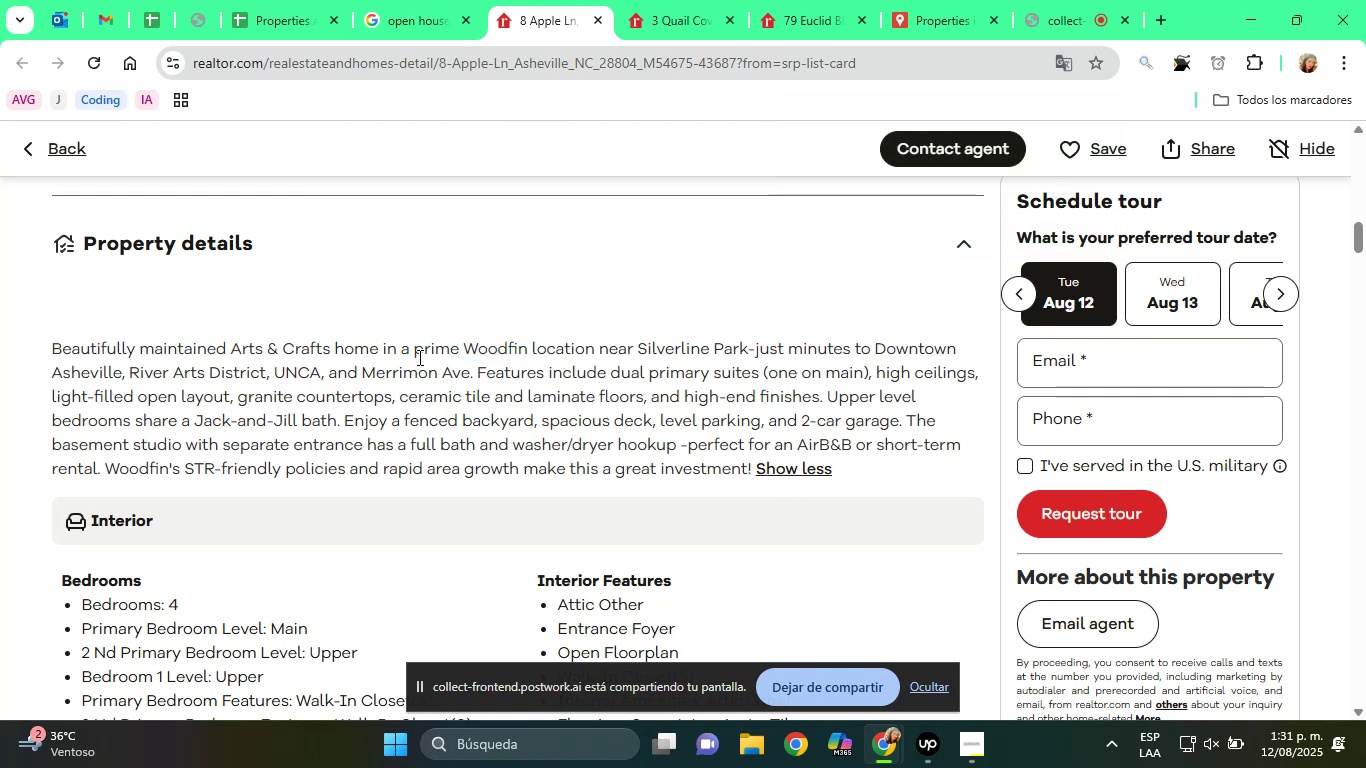 
left_click_drag(start_coordinate=[412, 354], to_coordinate=[521, 354])
 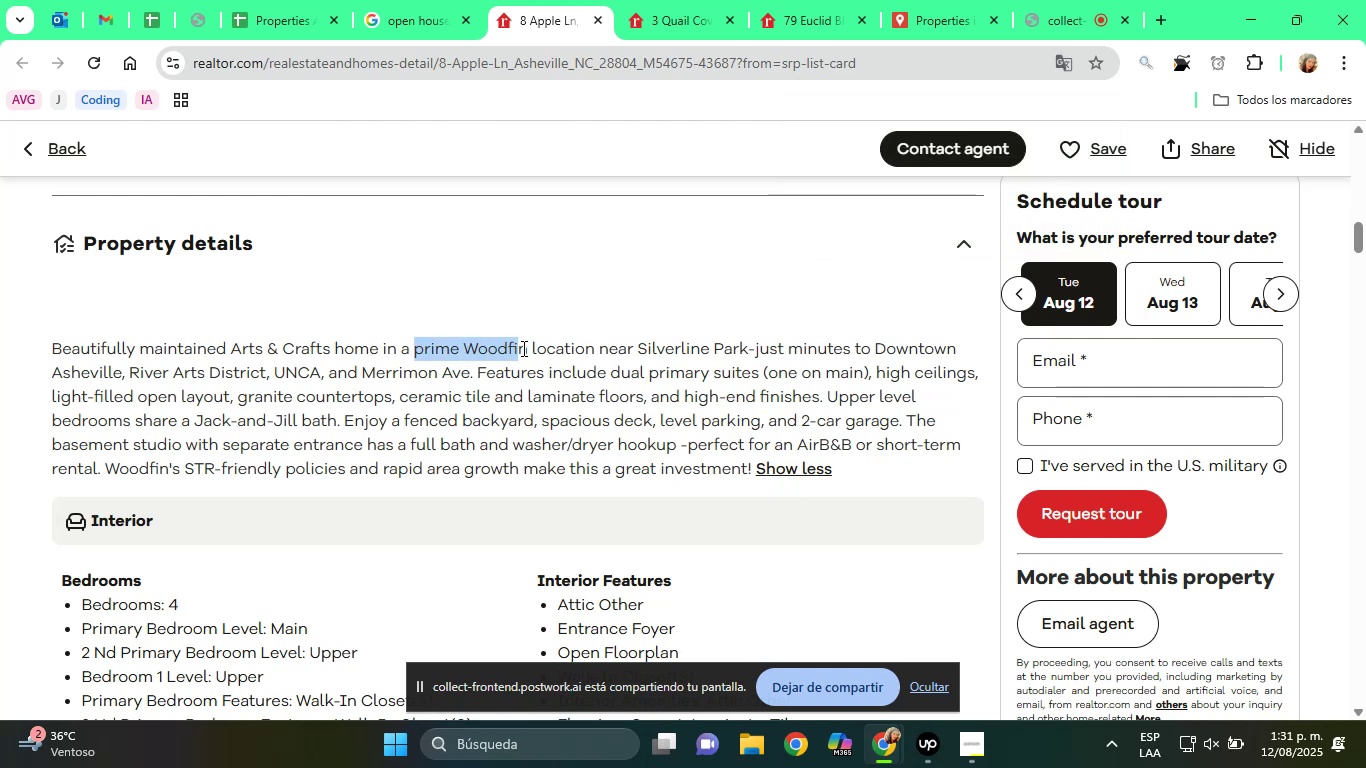 
left_click_drag(start_coordinate=[526, 347], to_coordinate=[418, 347])
 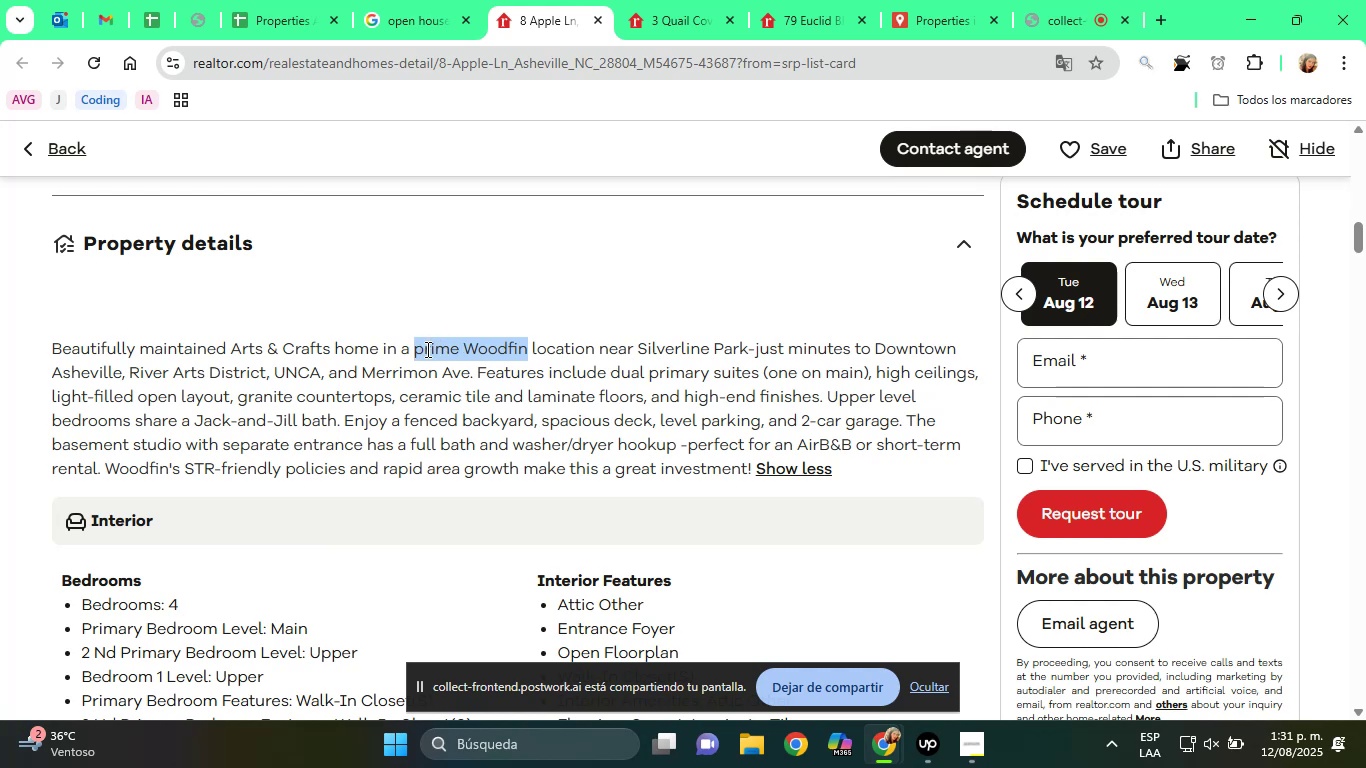 
right_click([426, 349])
 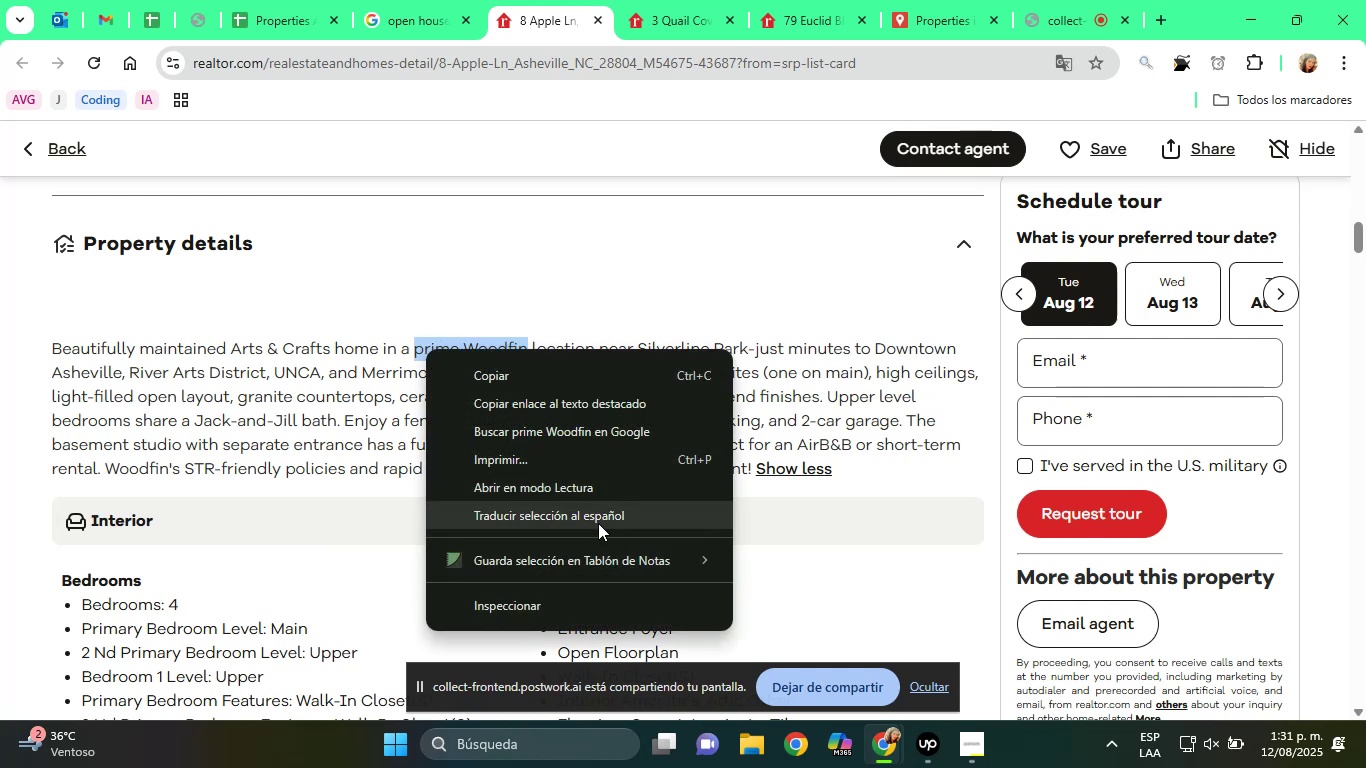 
left_click([598, 523])
 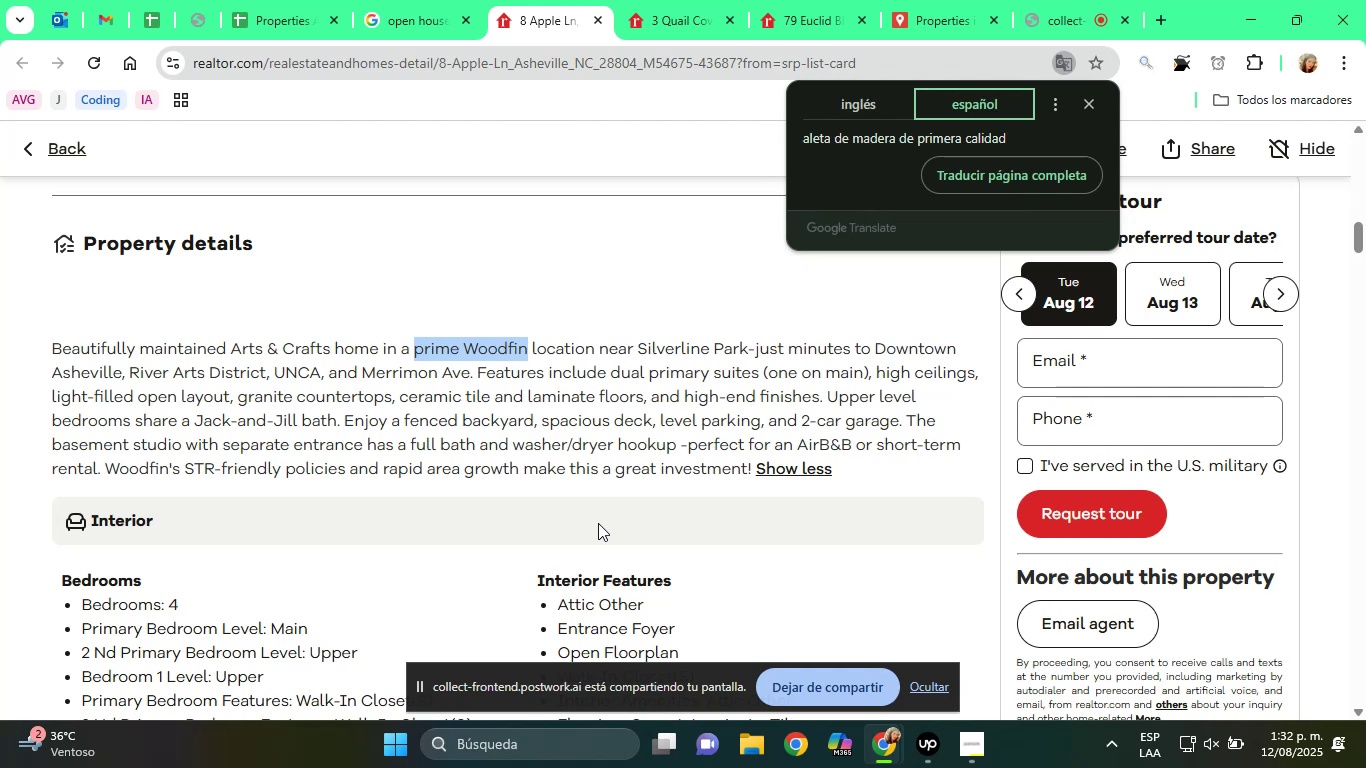 
wait(35.6)
 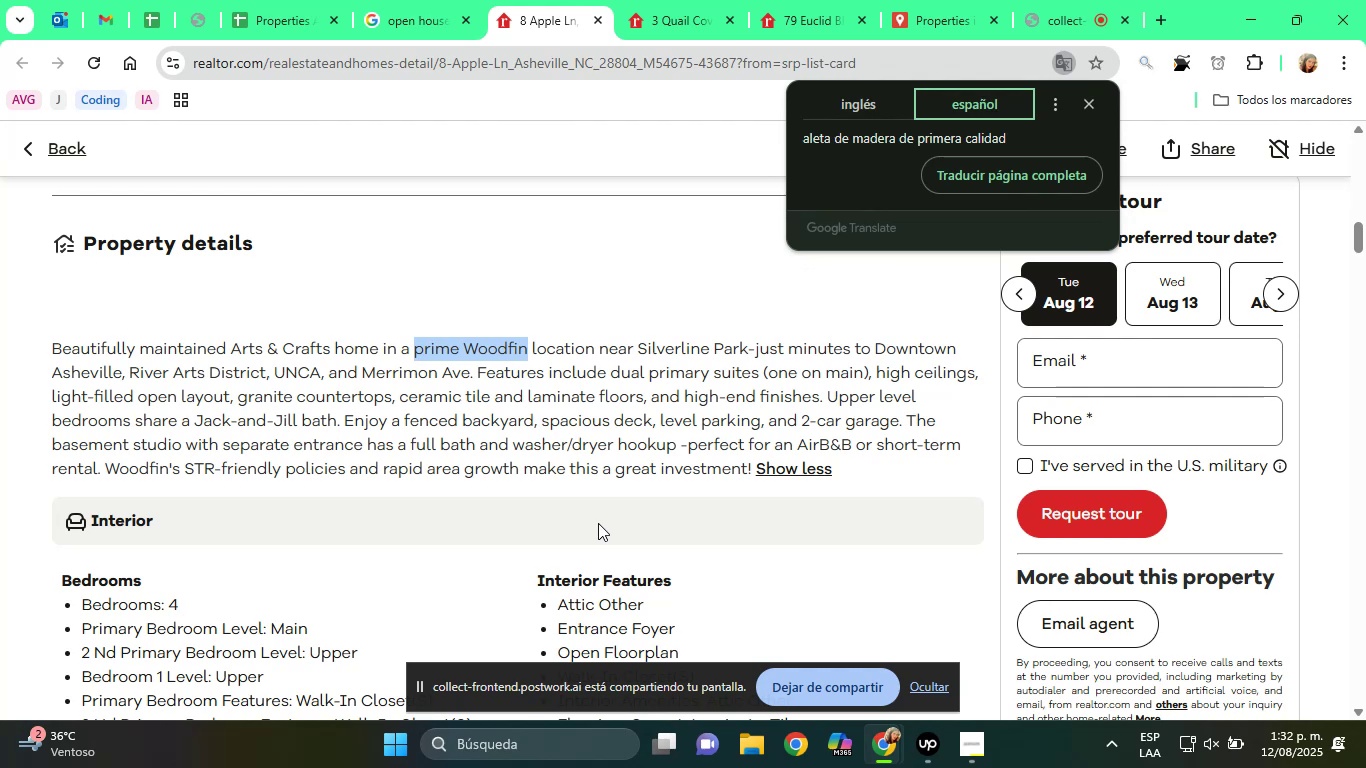 
left_click([754, 351])
 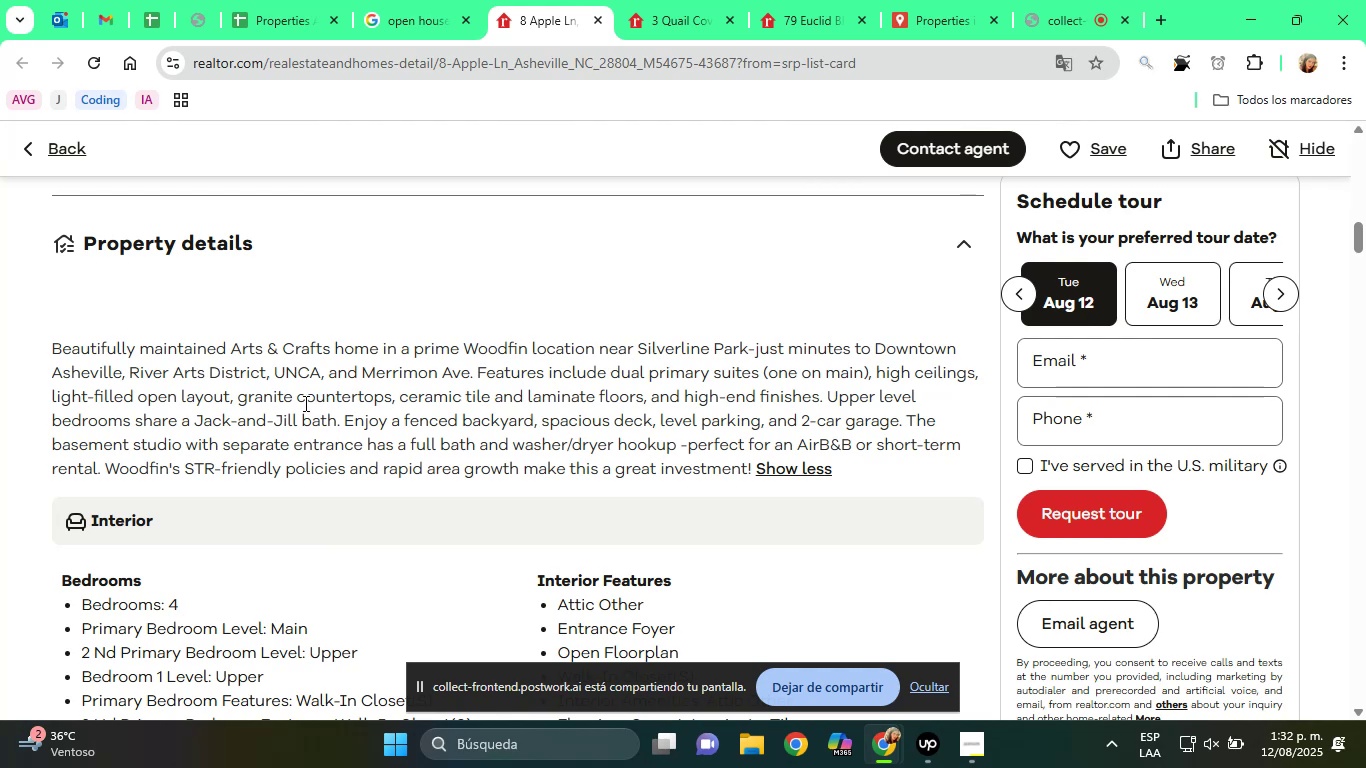 
left_click_drag(start_coordinate=[599, 381], to_coordinate=[674, 388])
 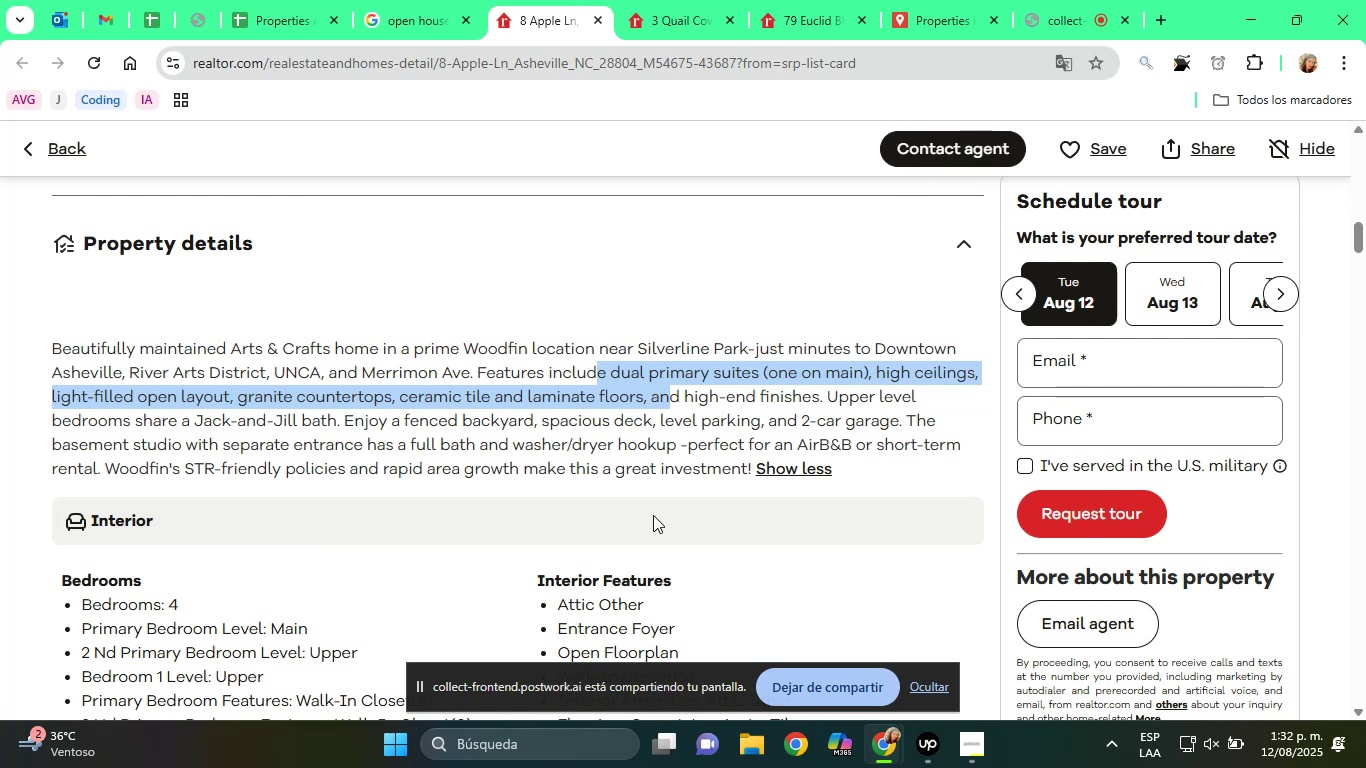 
wait(29.05)
 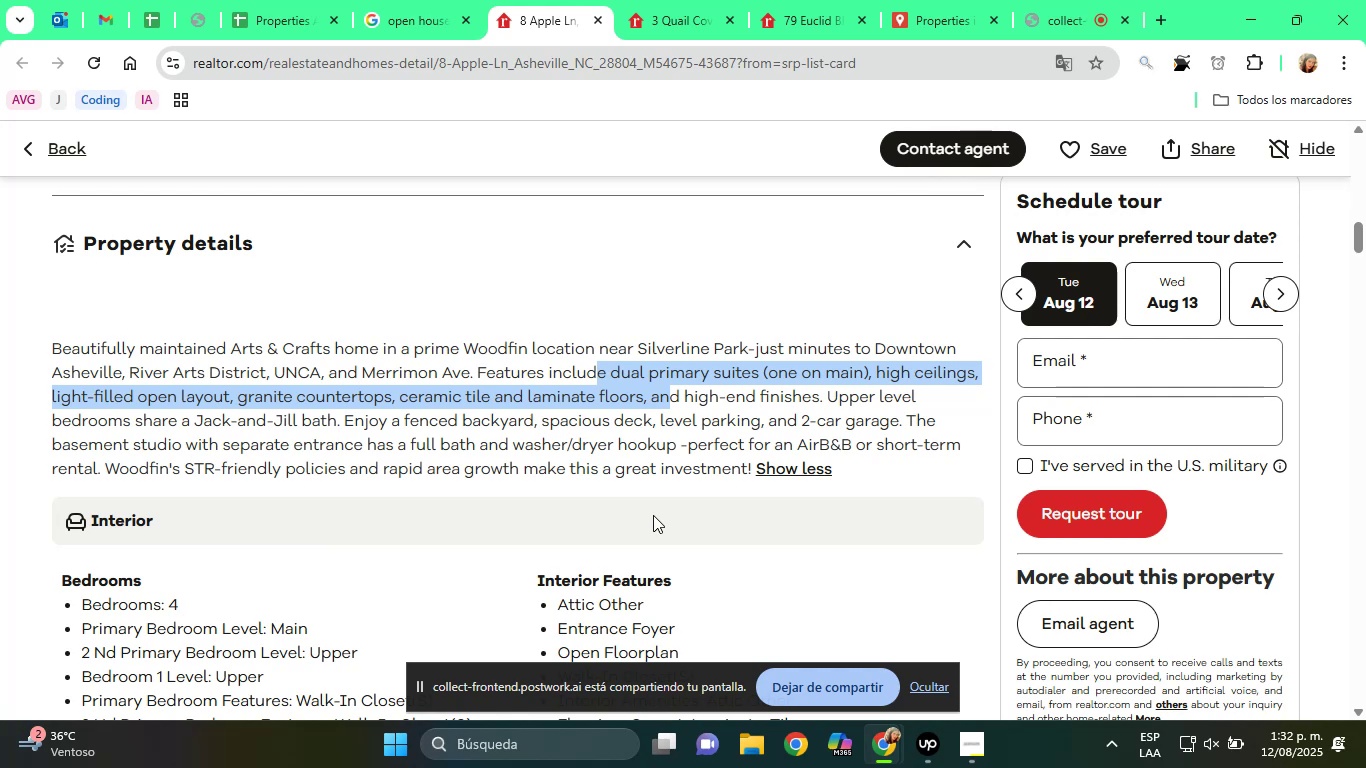 
left_click([491, 386])
 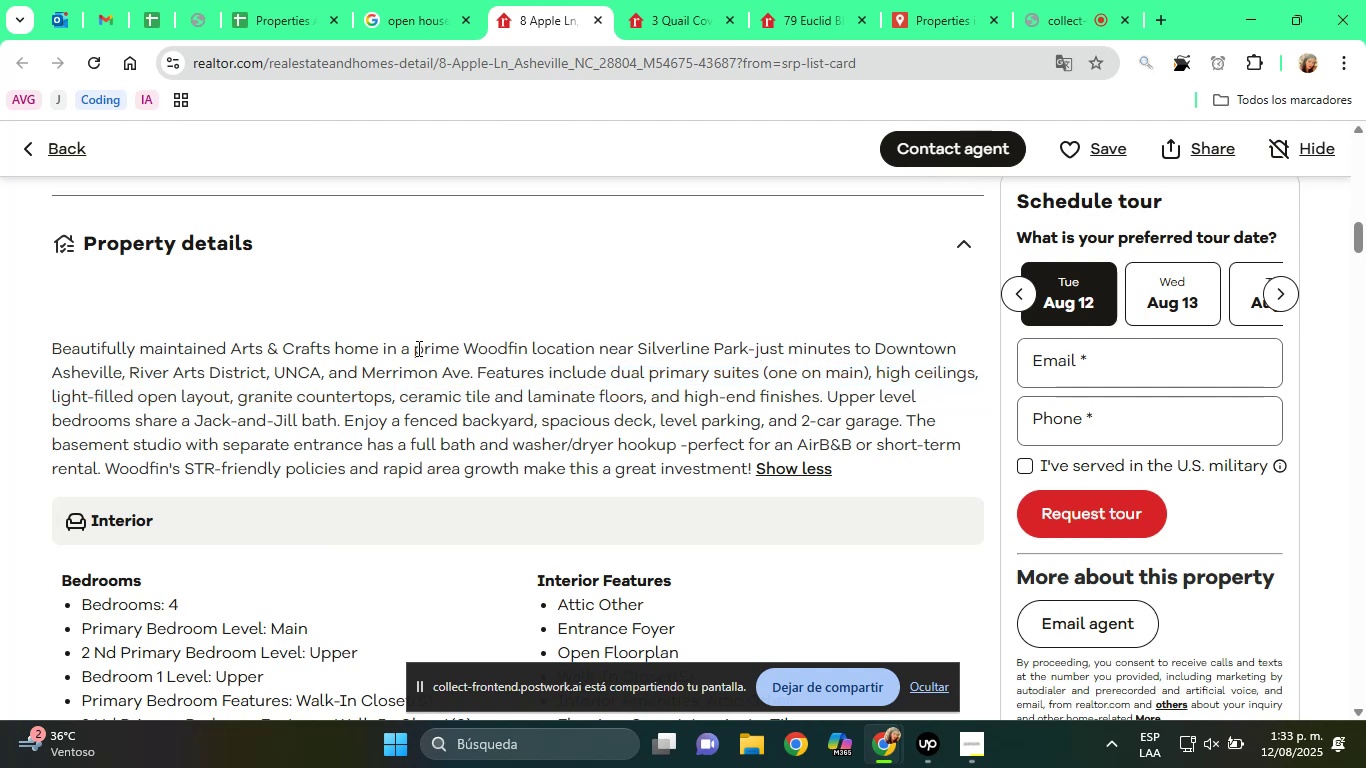 
left_click_drag(start_coordinate=[414, 348], to_coordinate=[525, 353])
 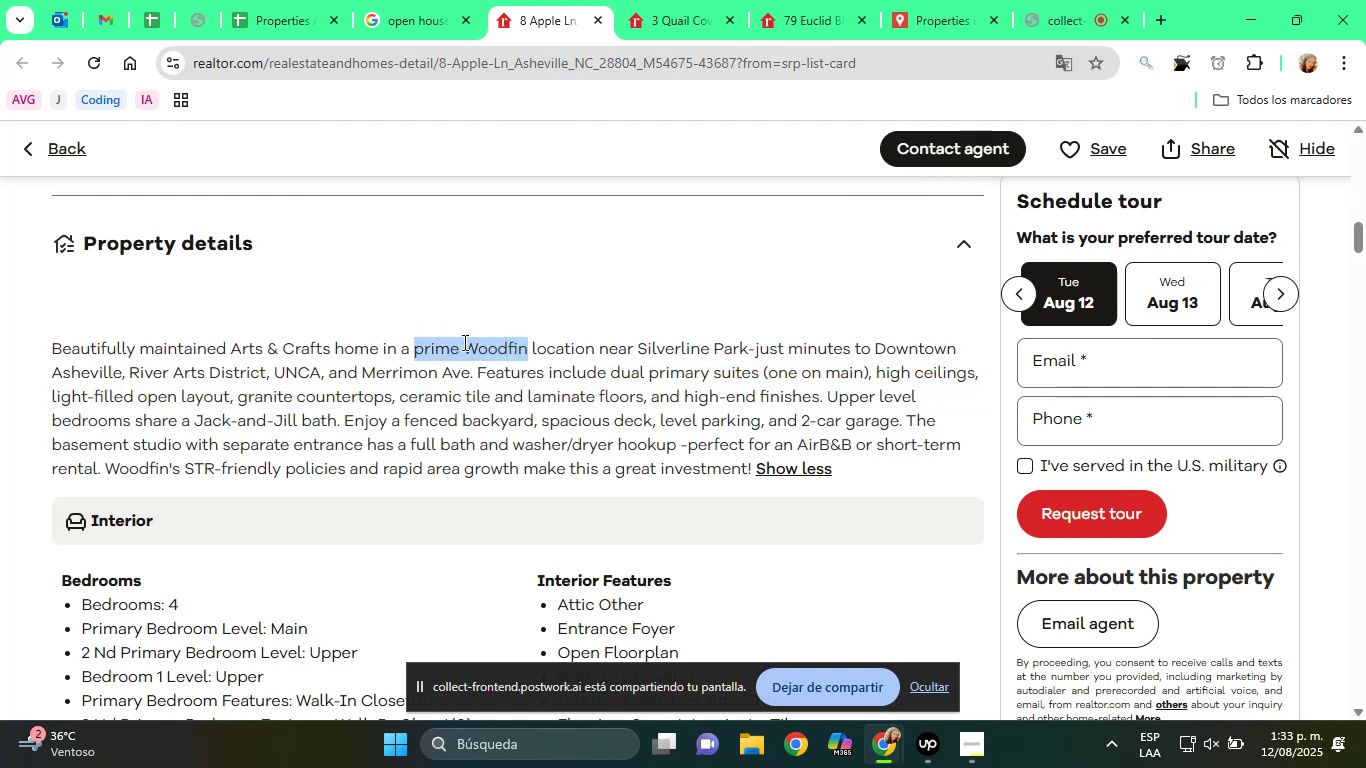 
right_click([463, 342])
 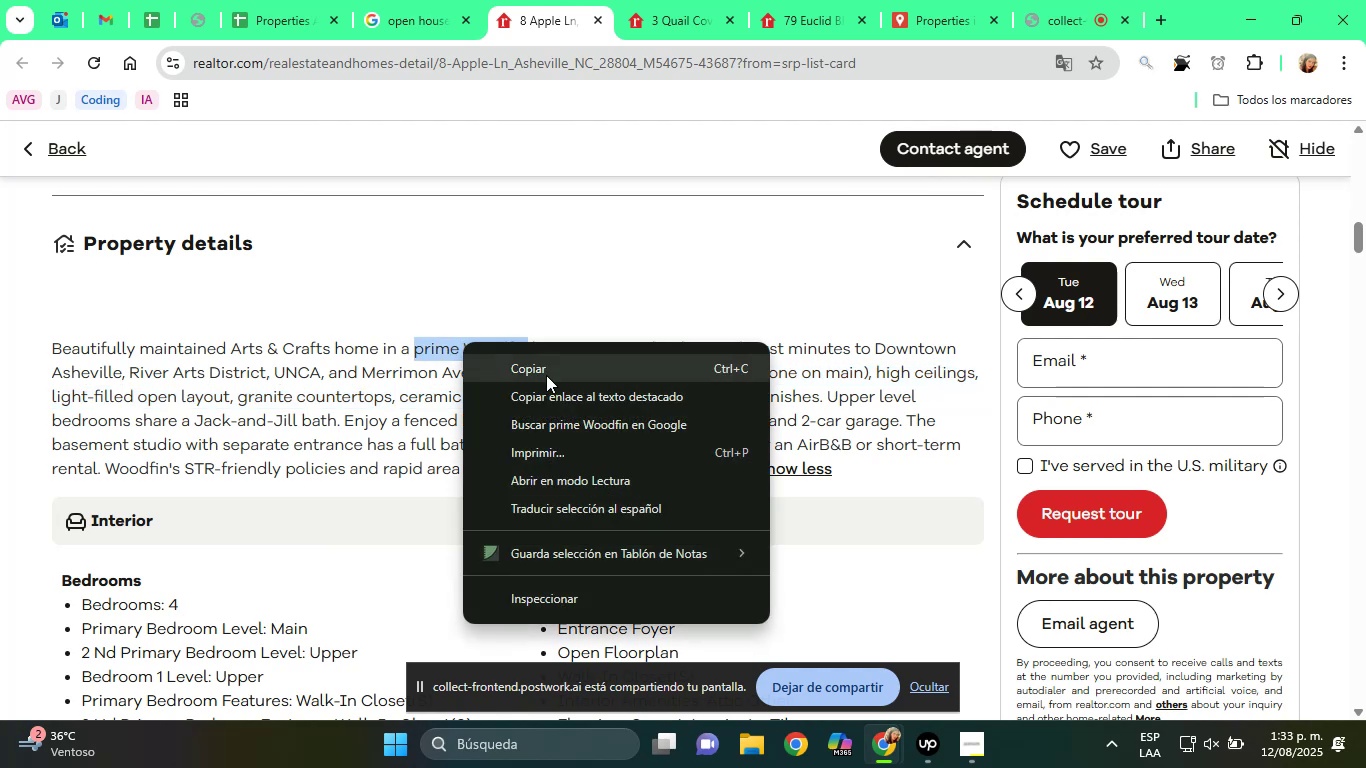 
left_click([546, 375])
 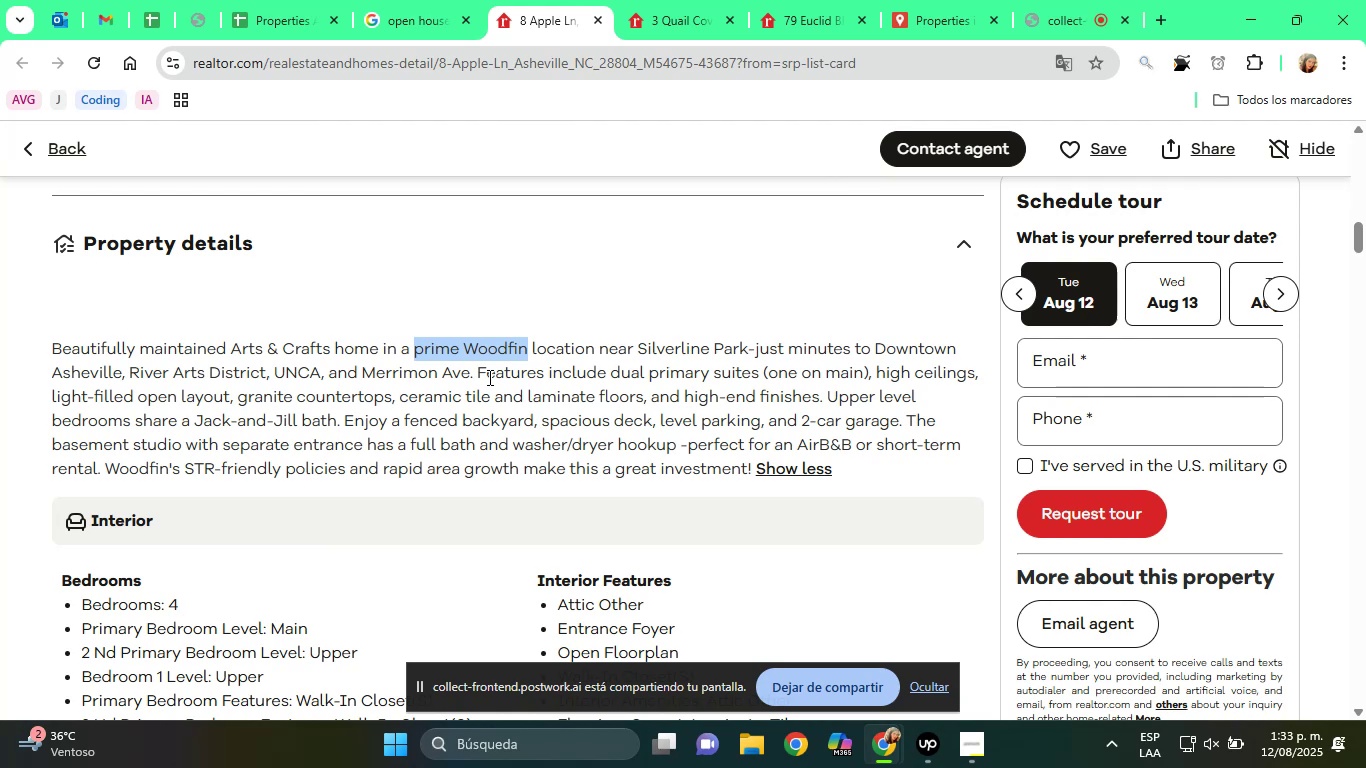 
wait(22.7)
 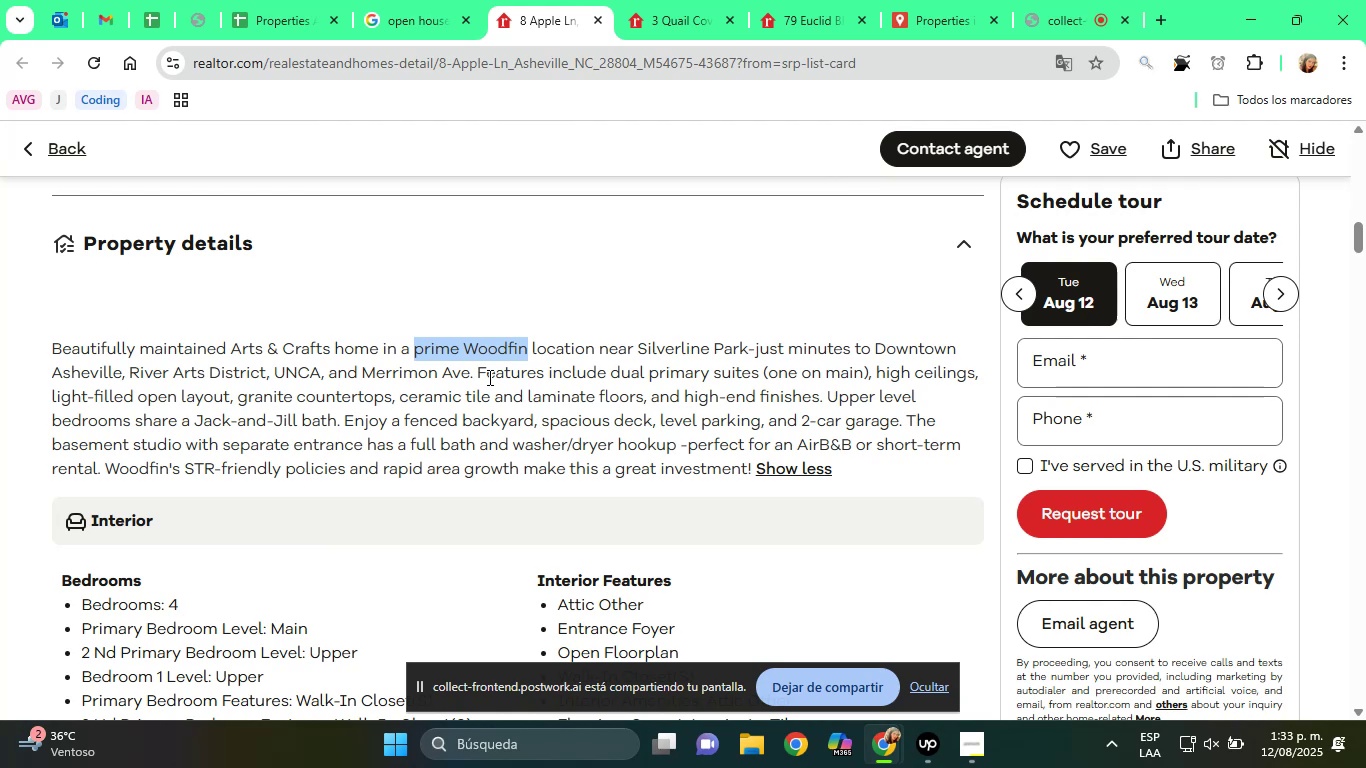 
left_click([295, 0])
 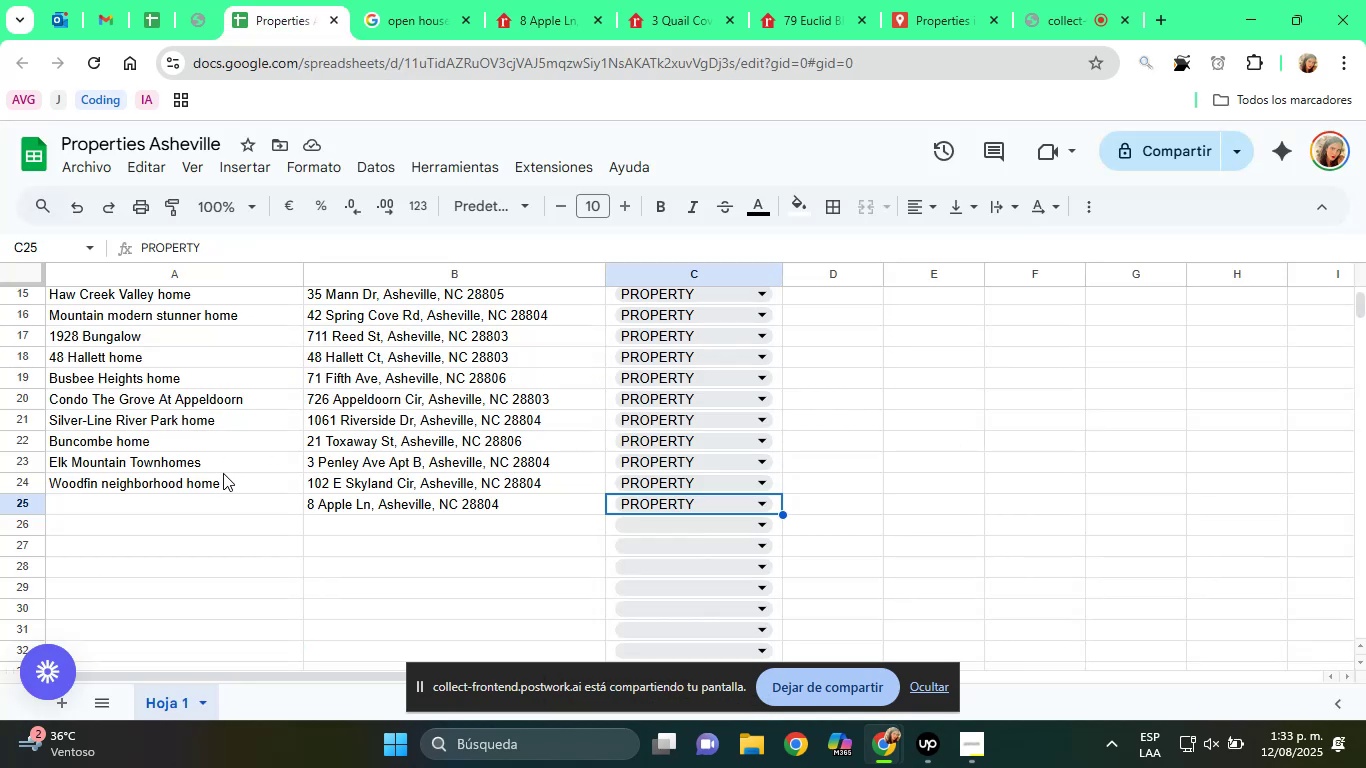 
left_click([219, 493])
 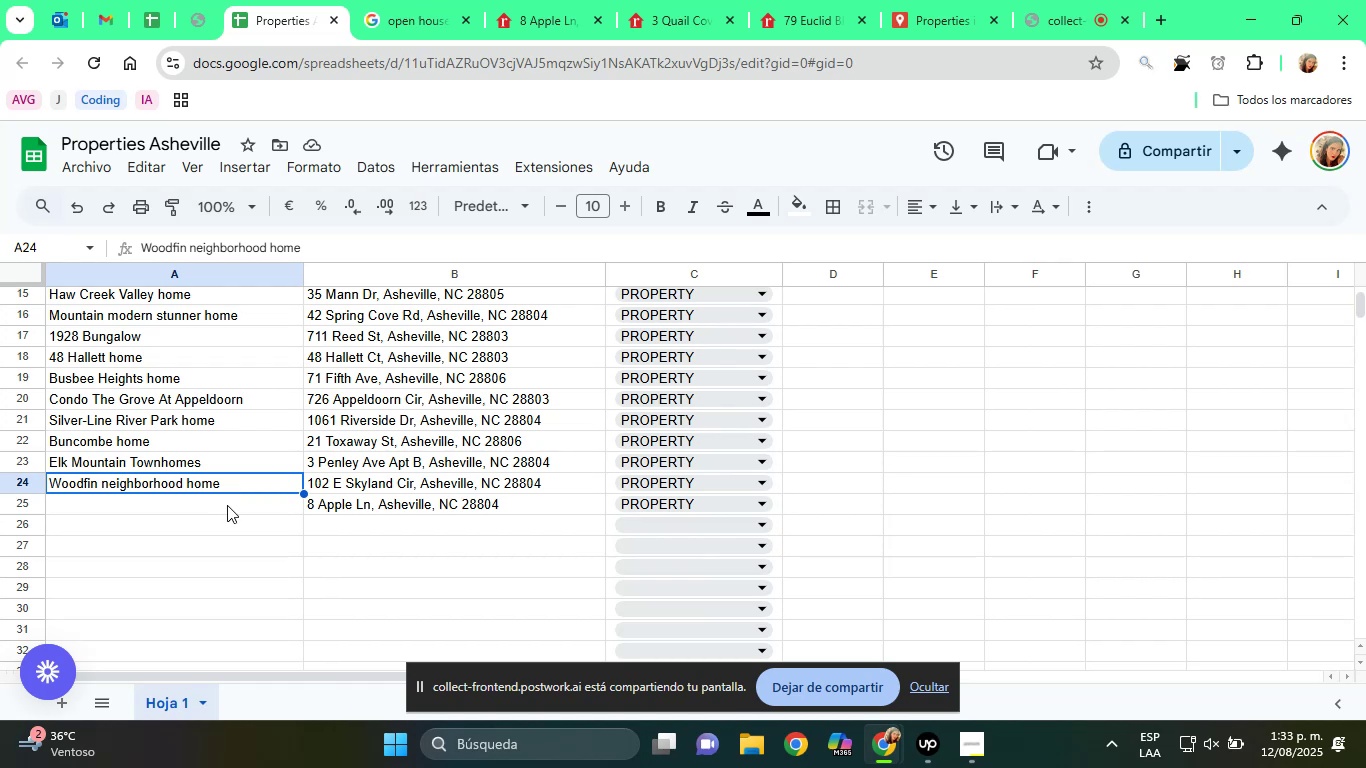 
key(ArrowDown)
 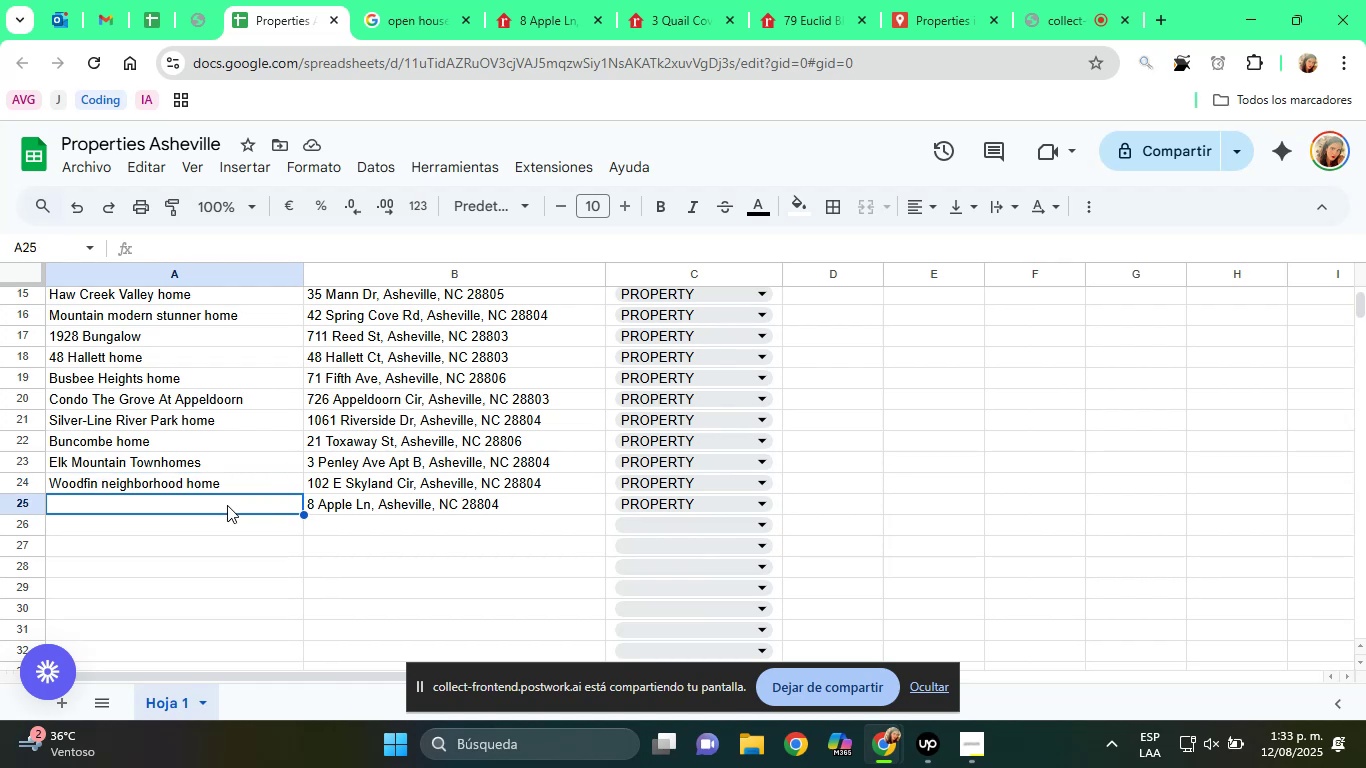 
key(Control+ControlLeft)
 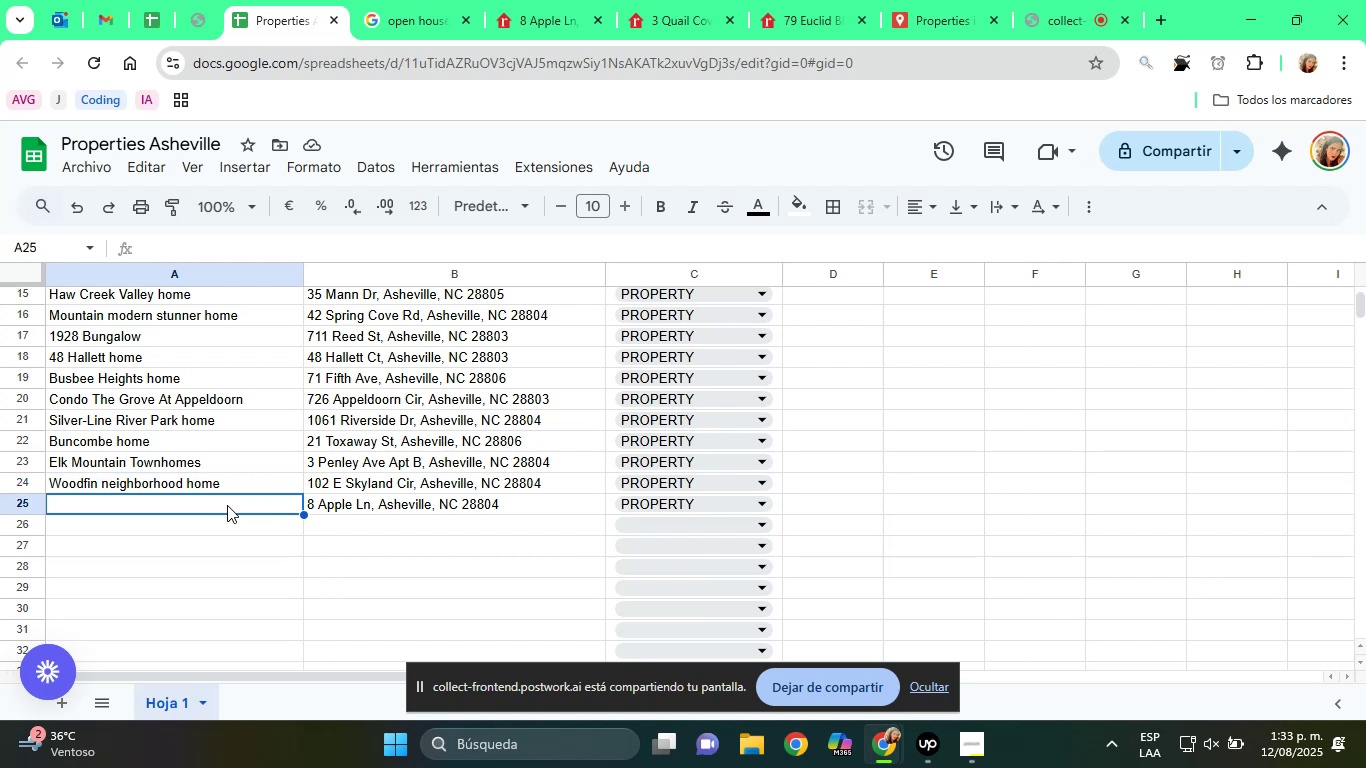 
key(Control+V)
 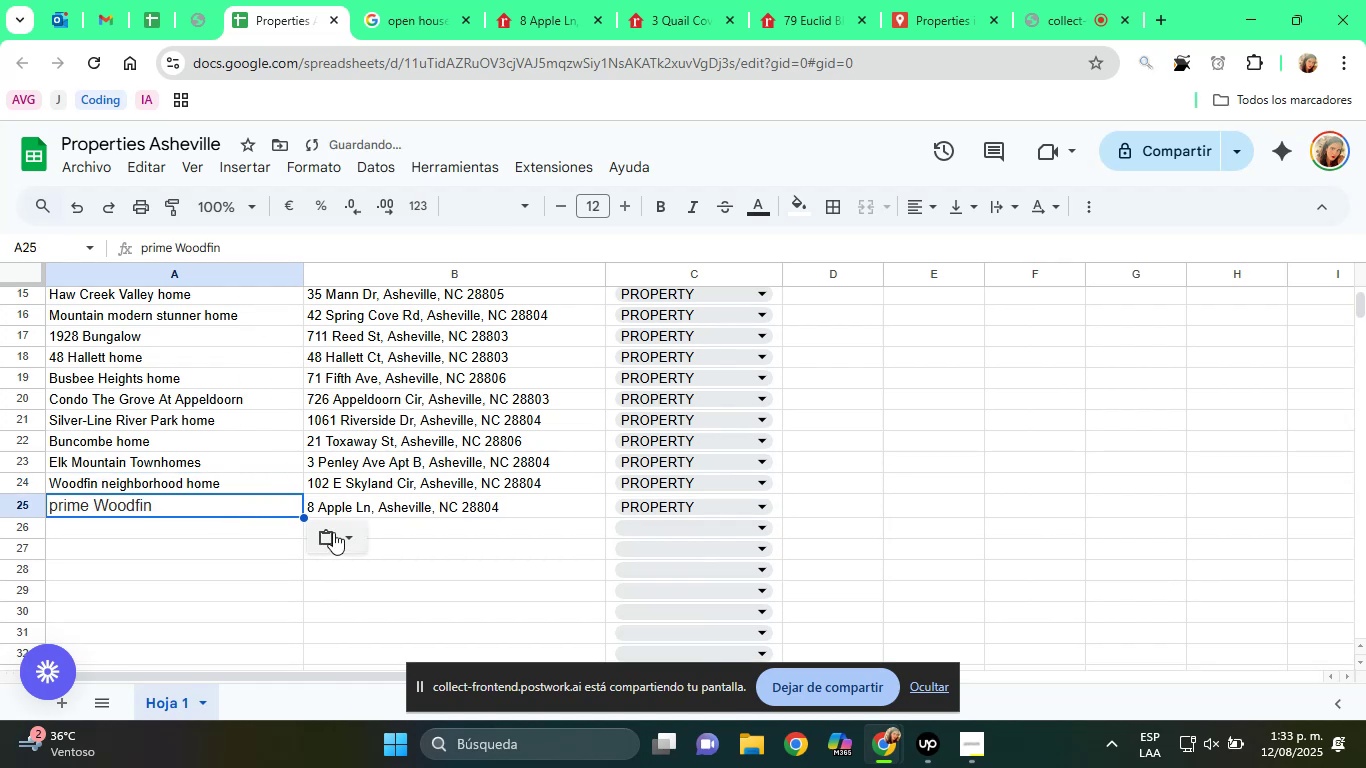 
left_click([384, 570])
 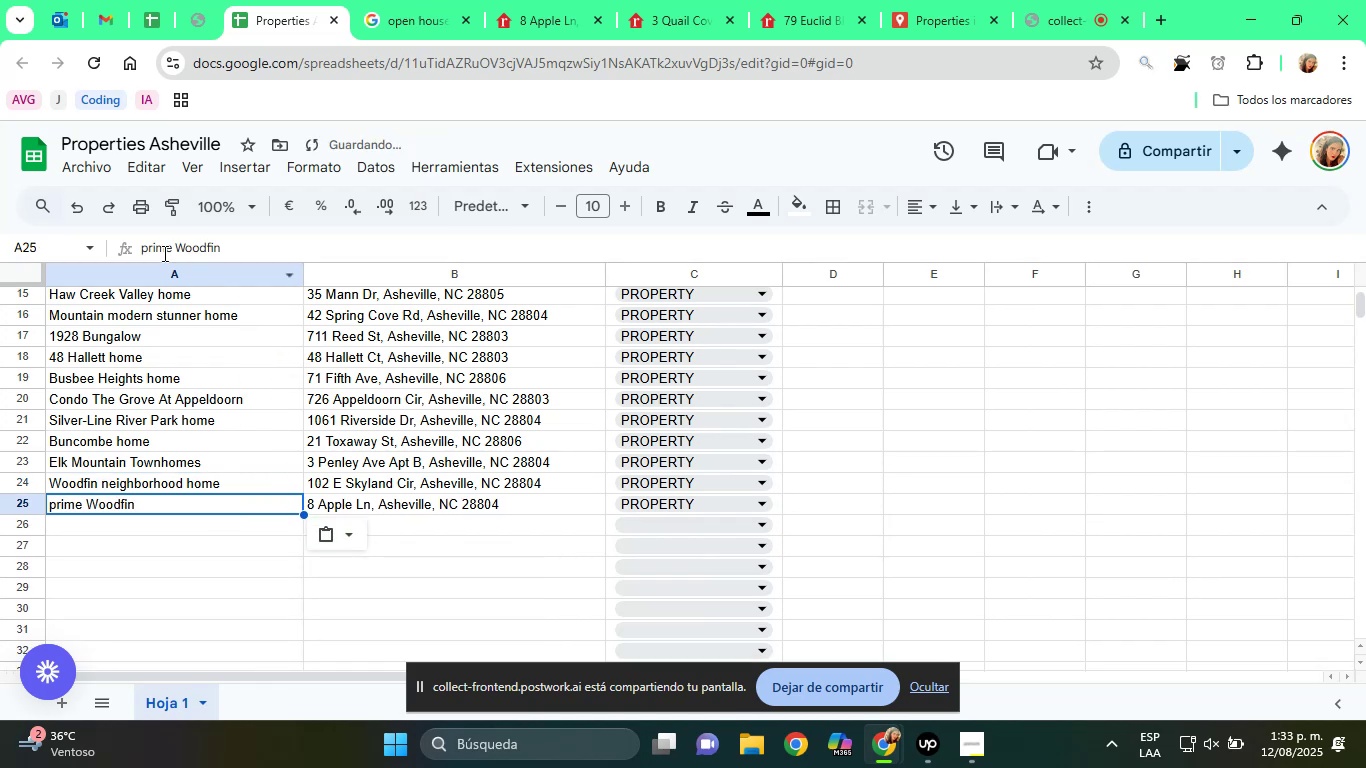 
left_click([147, 253])
 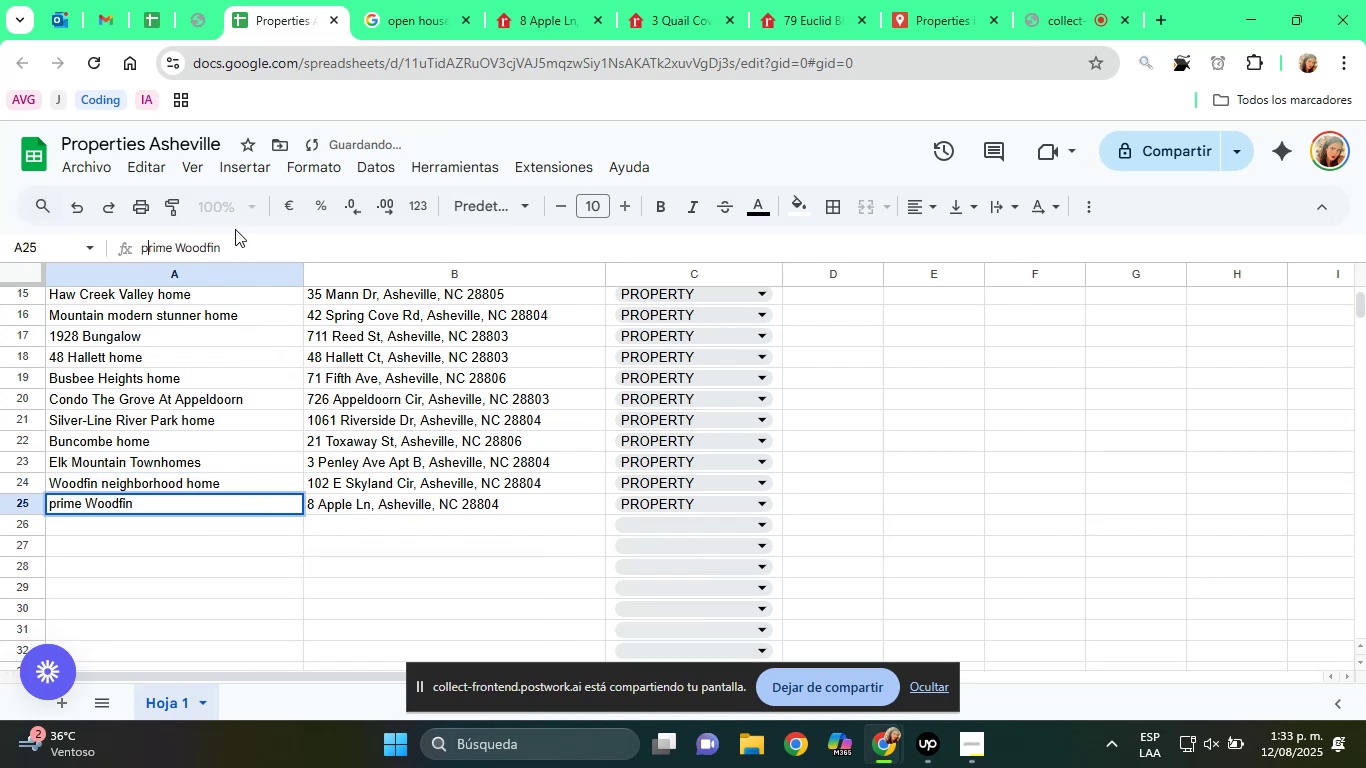 
key(Backspace)
type(P[End] Home)
 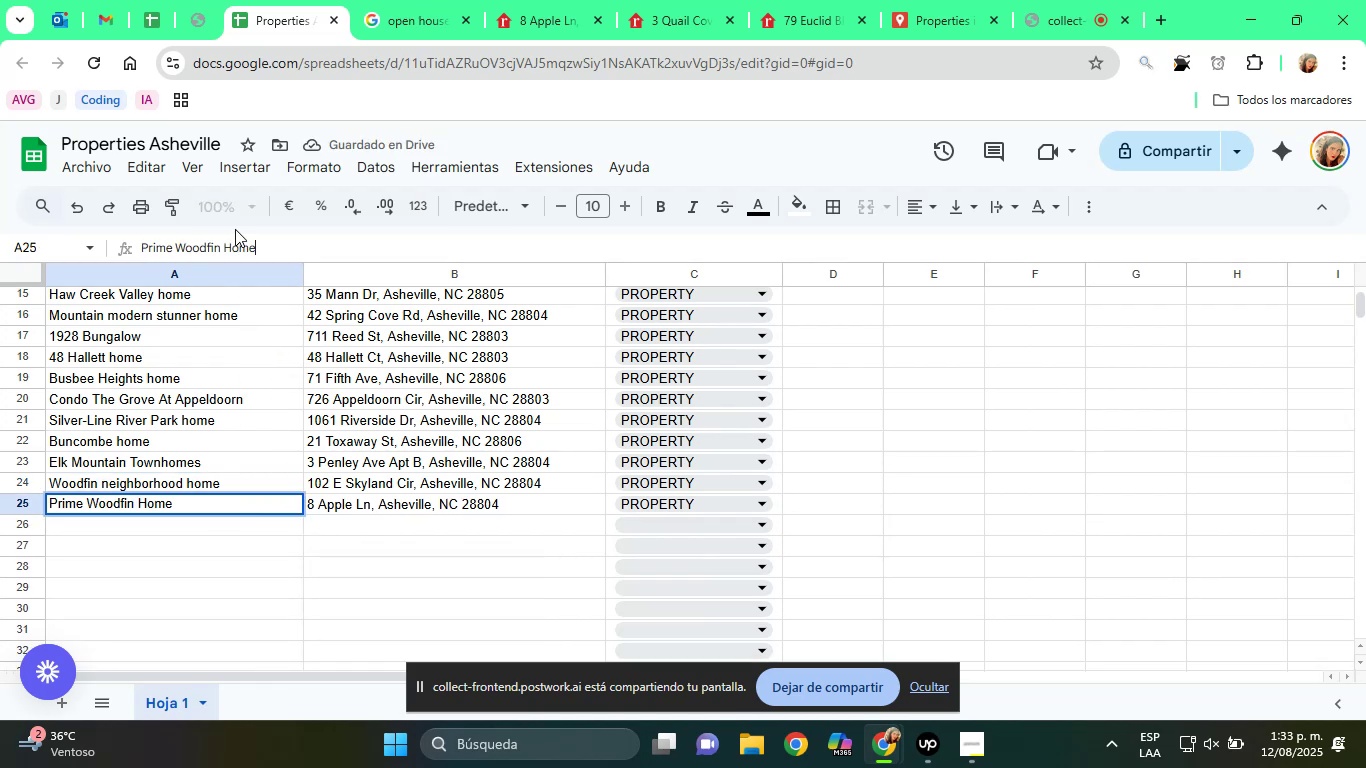 
key(Enter)
 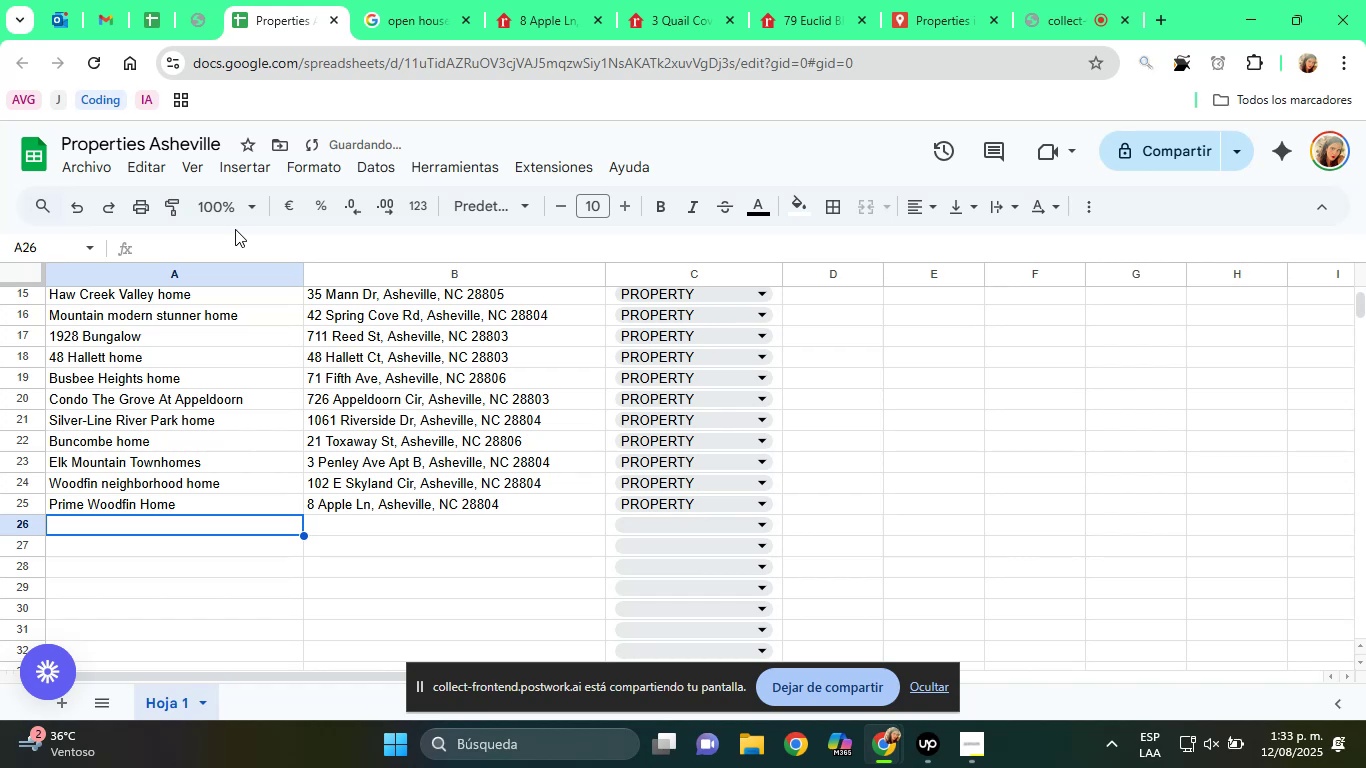 
key(ArrowUp)
 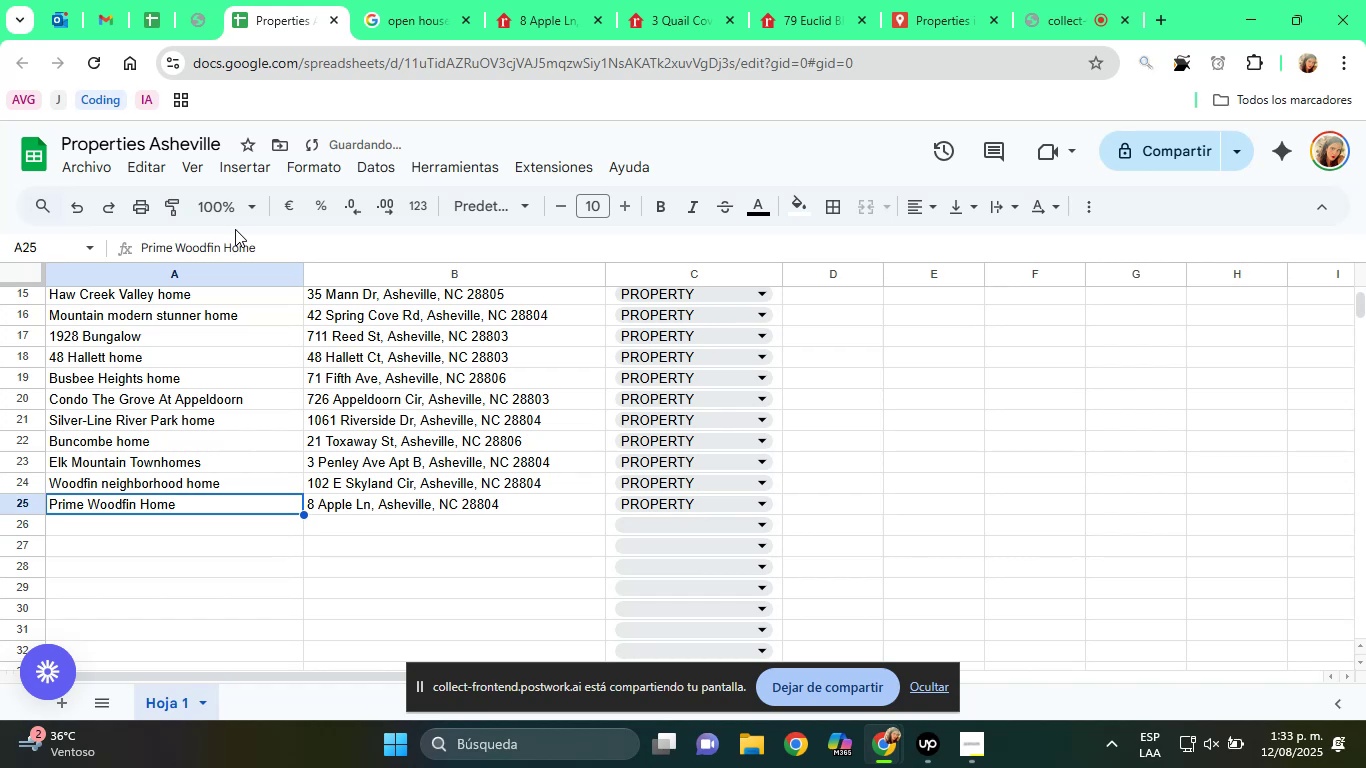 
key(ArrowRight)
 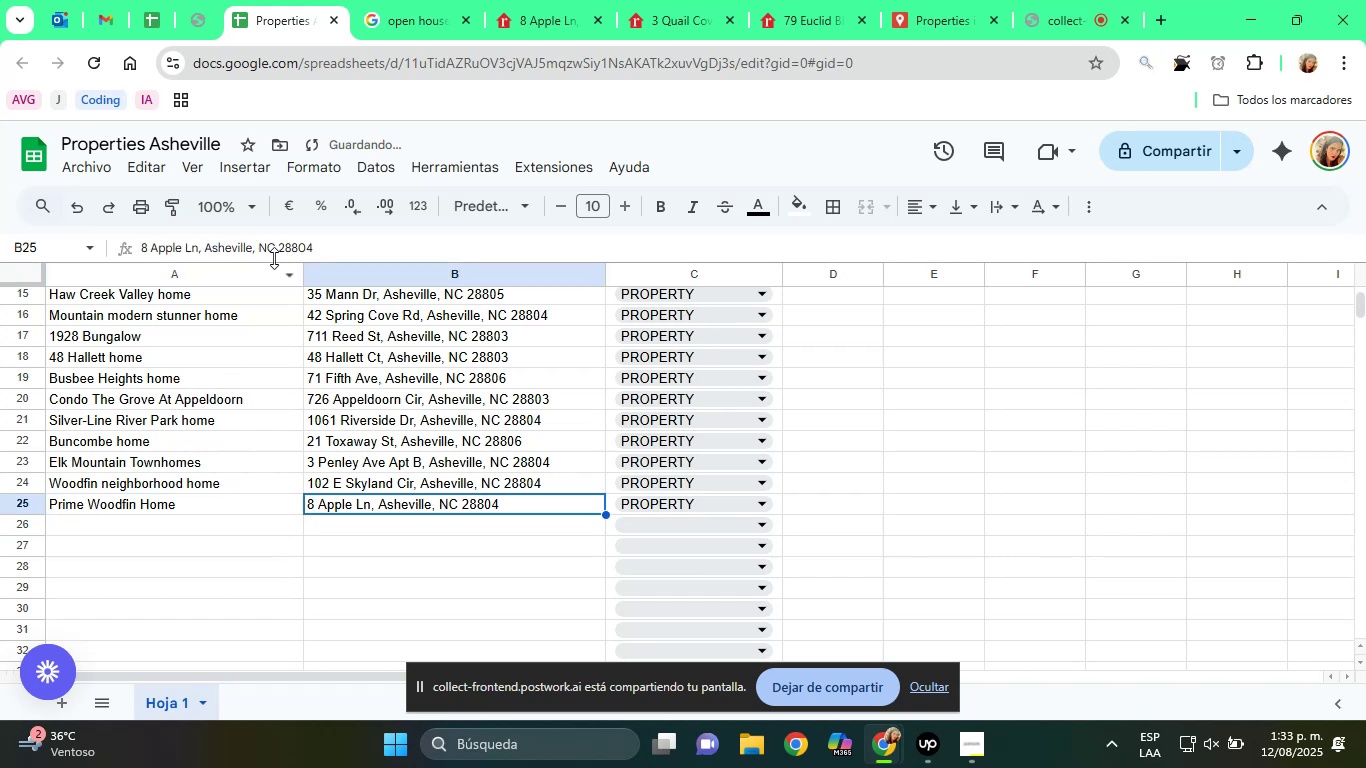 
double_click([273, 257])
 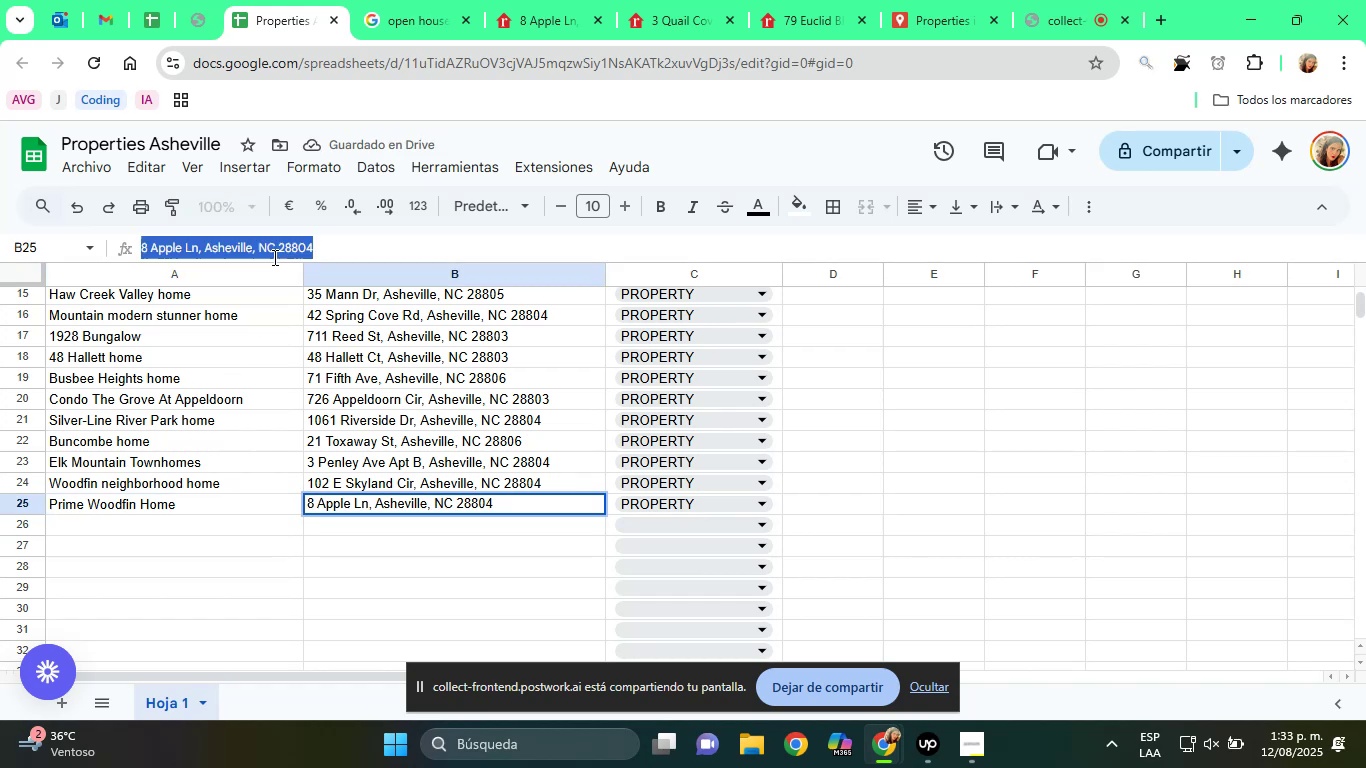 
triple_click([273, 257])
 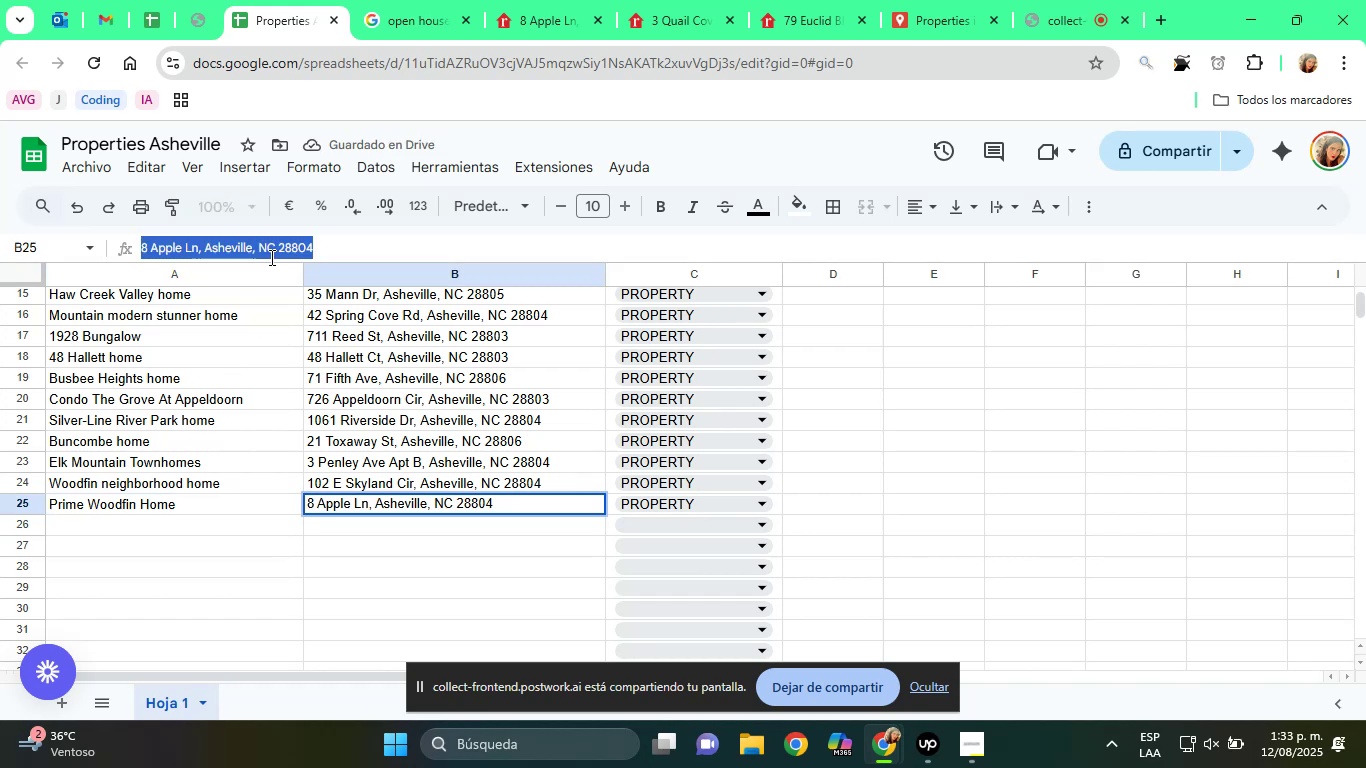 
right_click([270, 257])
 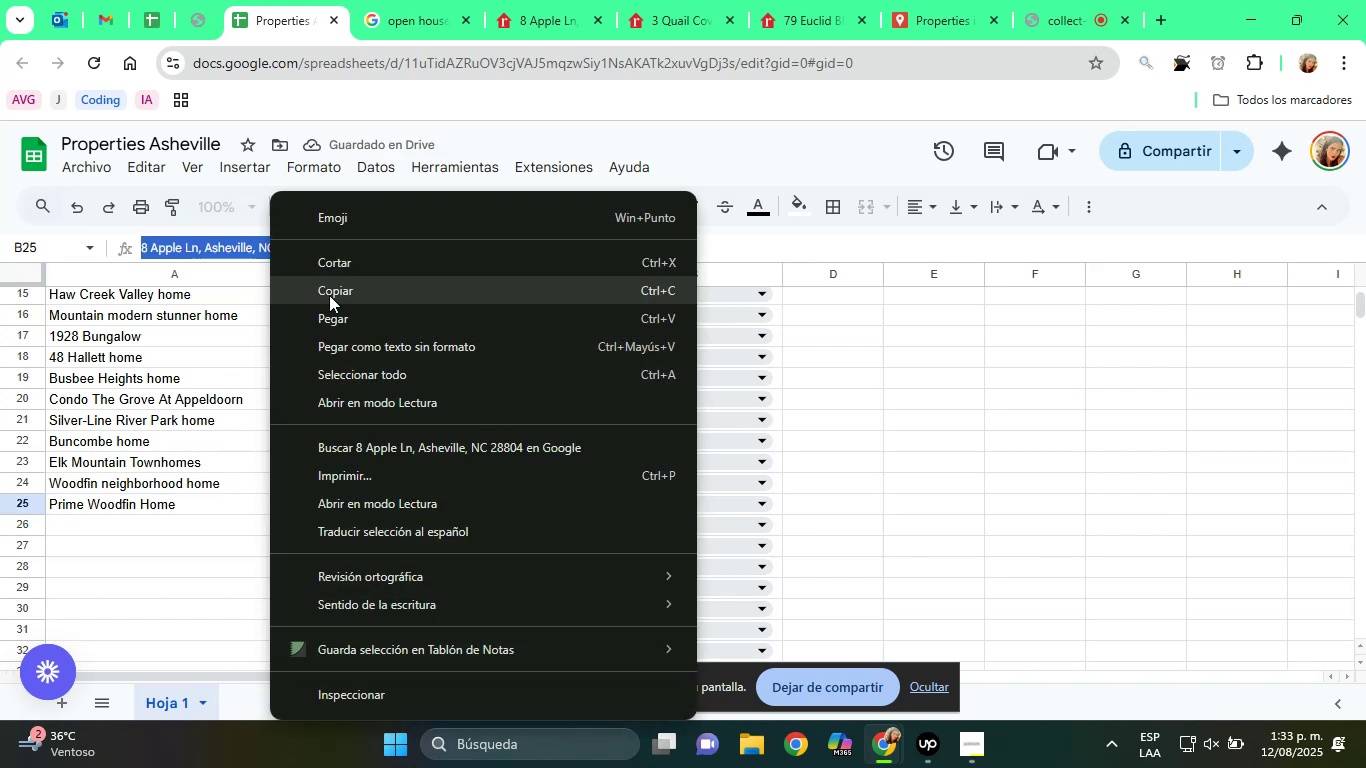 
left_click([329, 295])
 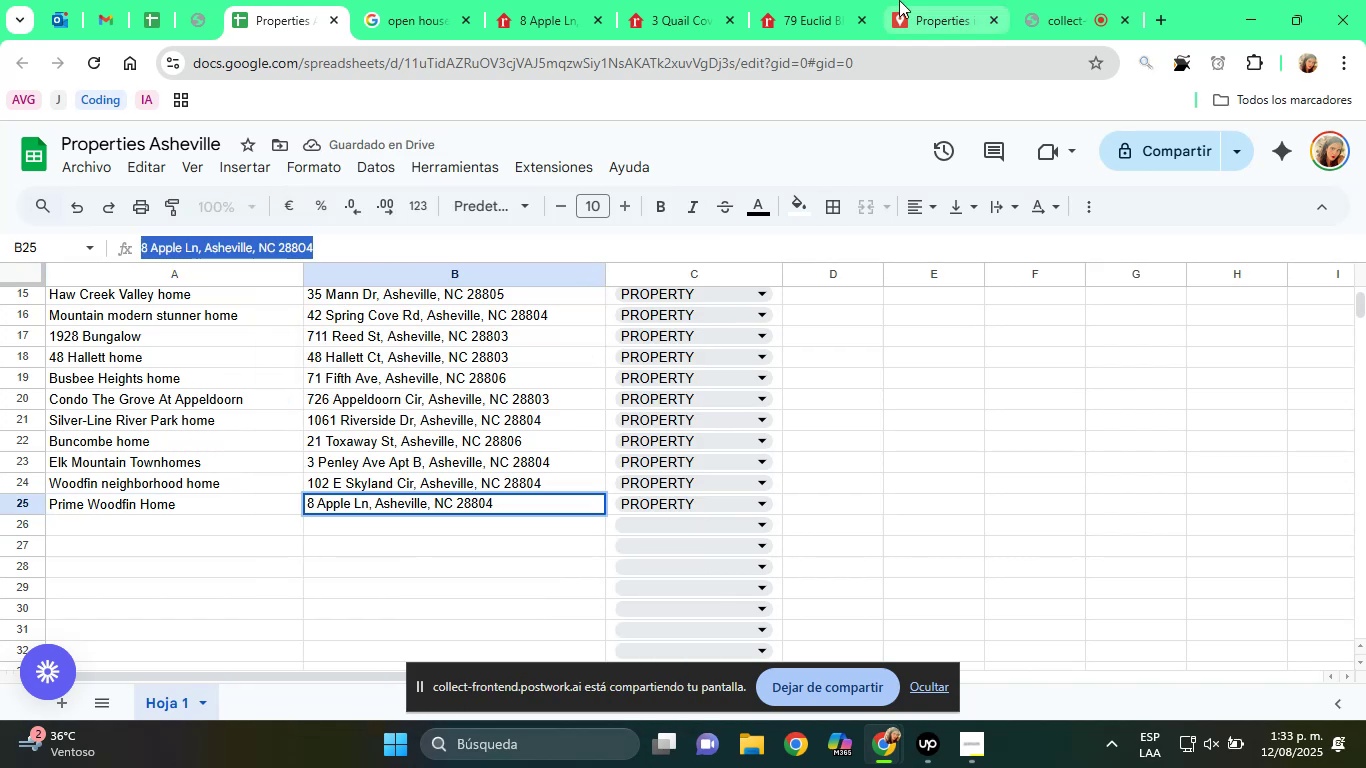 
left_click([899, 0])
 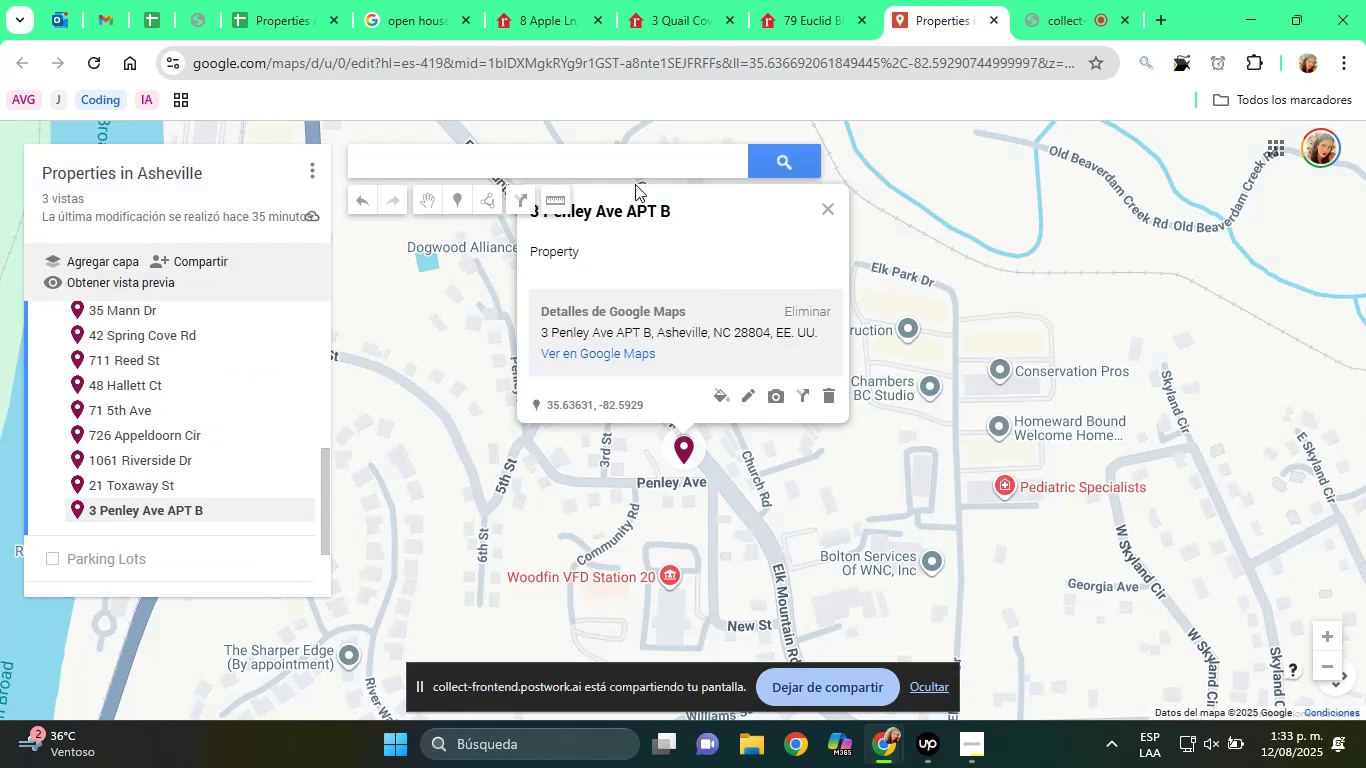 
right_click([609, 171])
 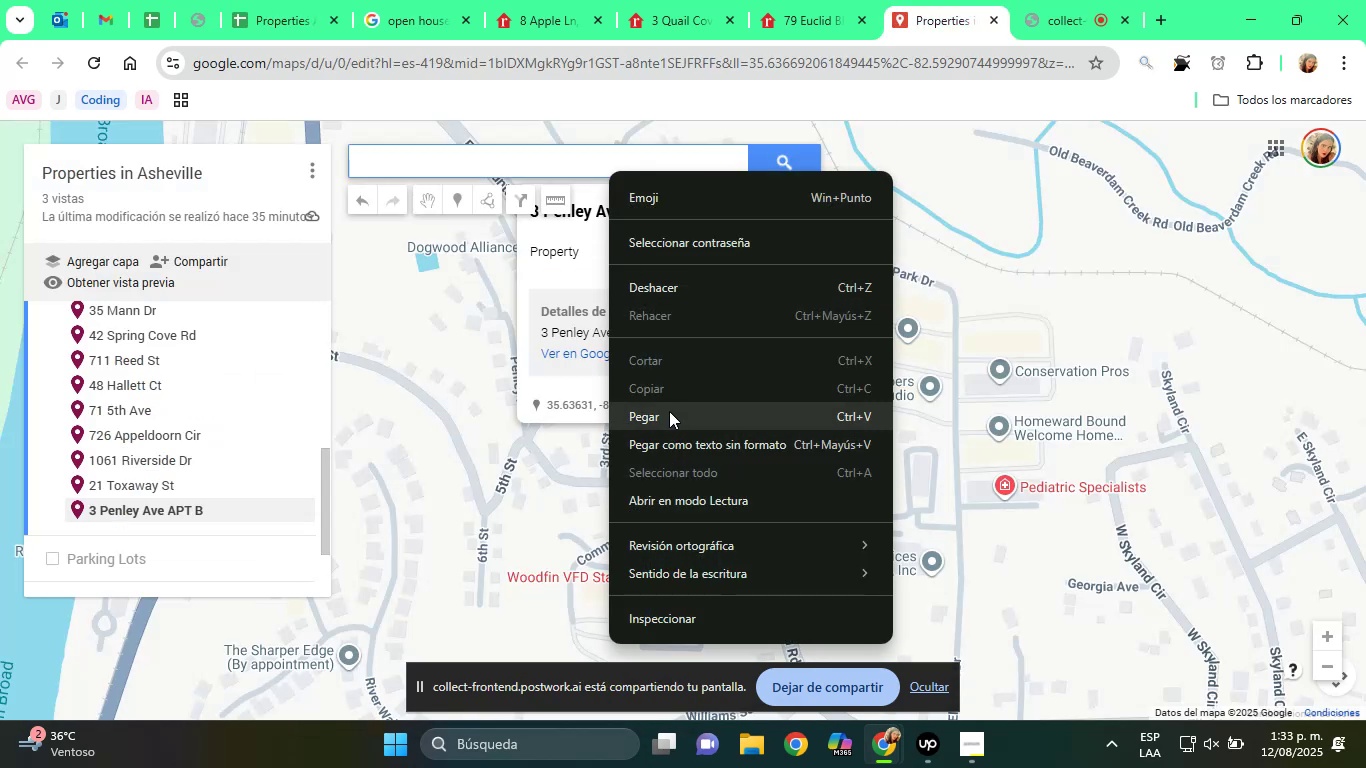 
left_click([669, 412])
 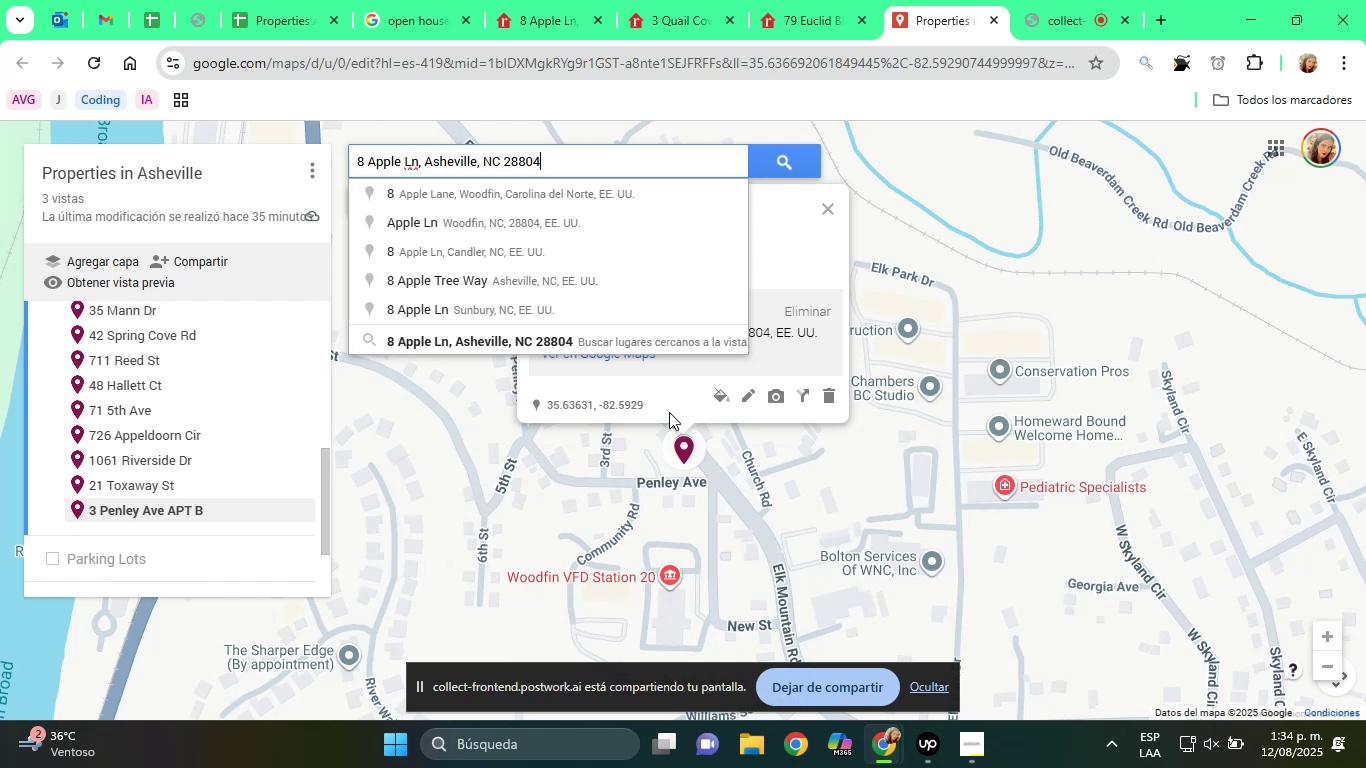 
wait(25.58)
 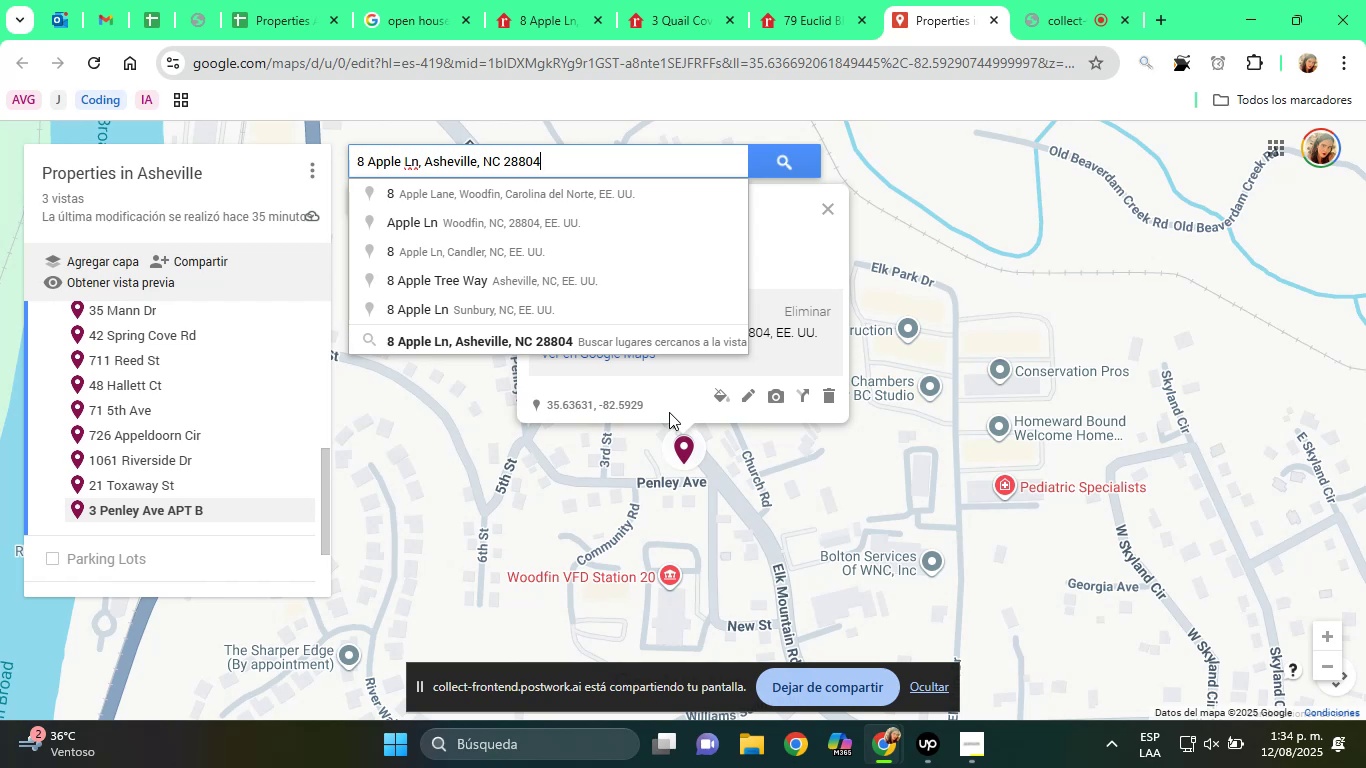 
left_click([567, 336])
 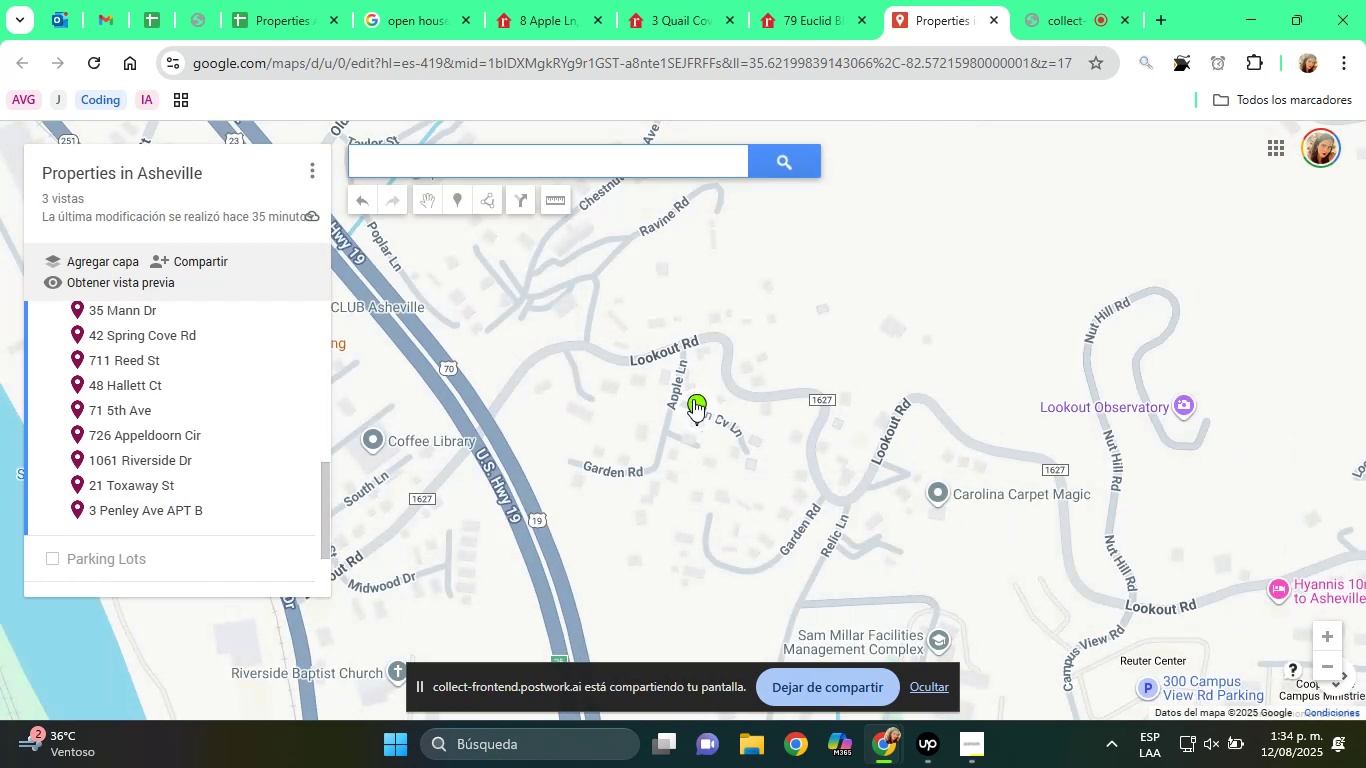 
scroll: coordinate [748, 422], scroll_direction: up, amount: 8.0
 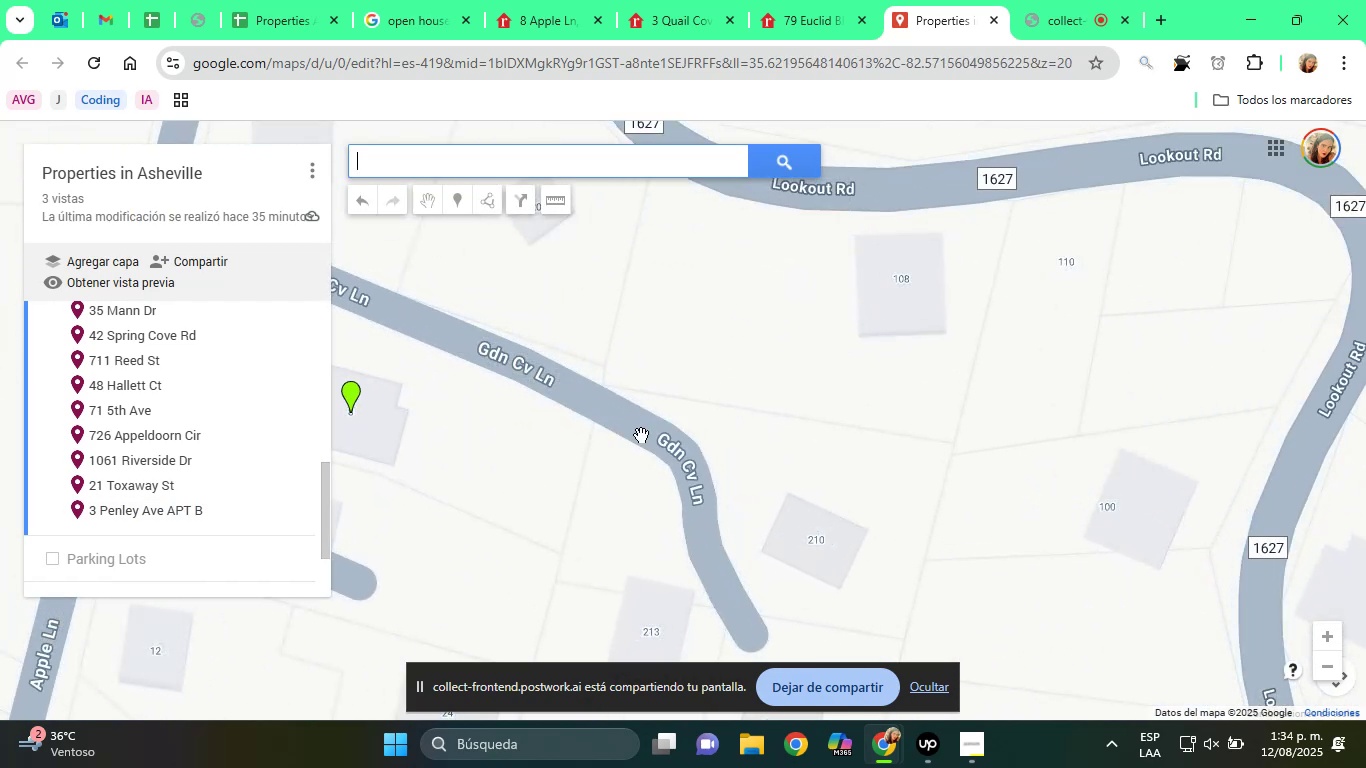 
scroll: coordinate [641, 435], scroll_direction: down, amount: 2.0
 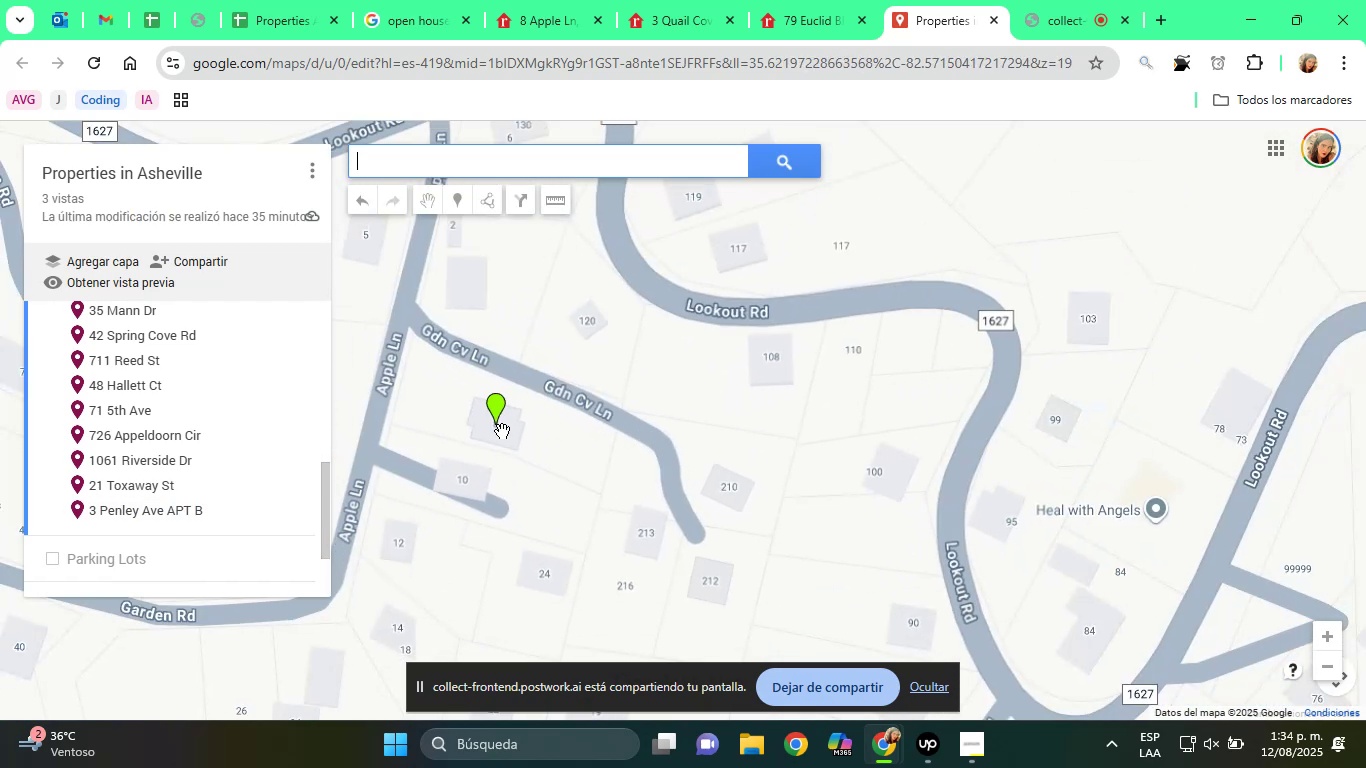 
left_click([497, 410])
 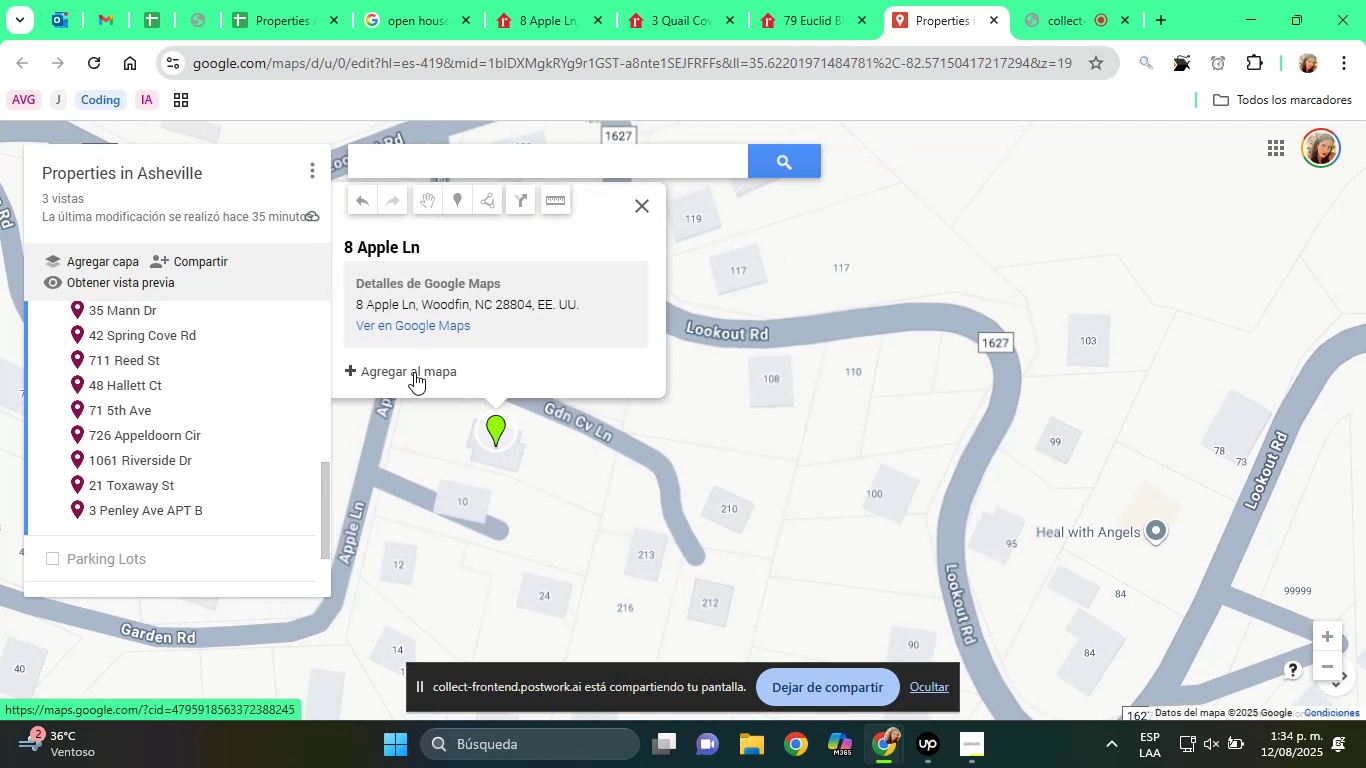 
left_click([416, 376])
 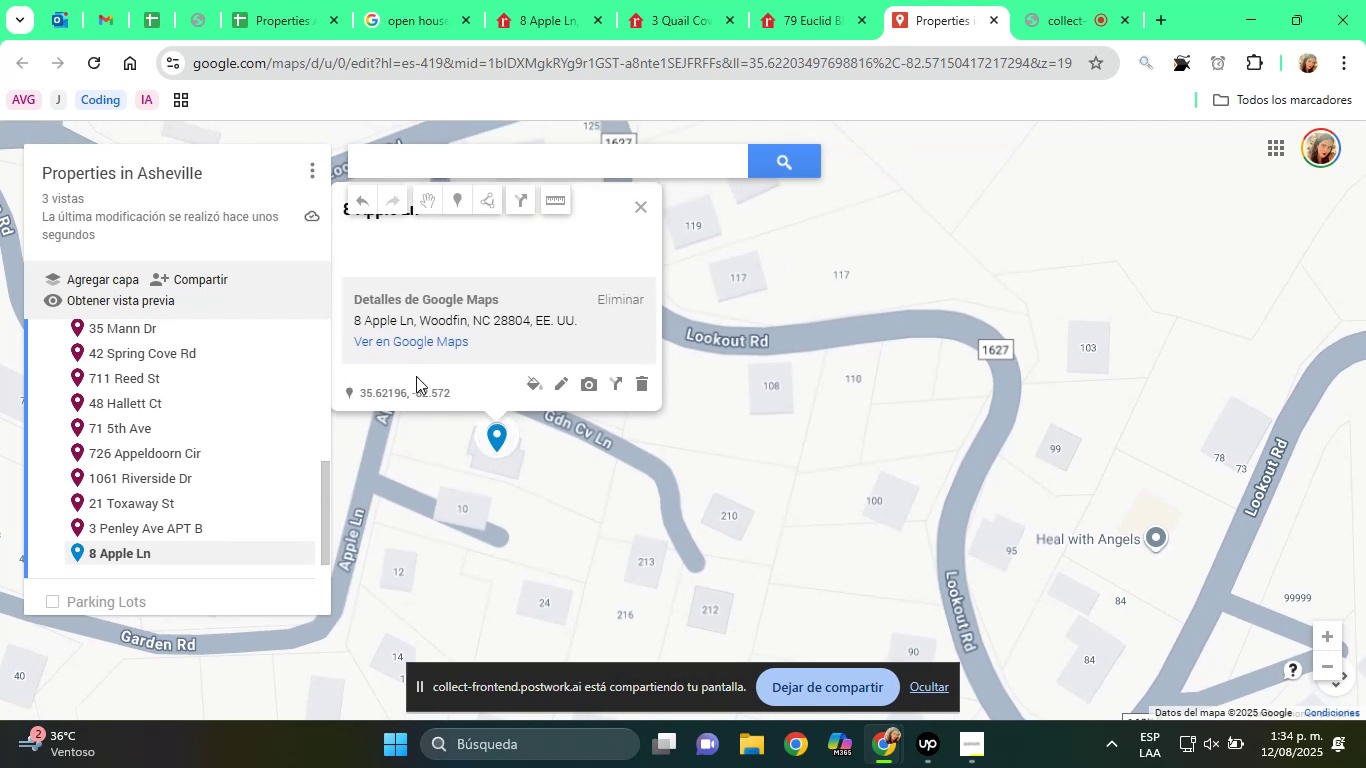 
scroll: coordinate [413, 351], scroll_direction: up, amount: 1.0
 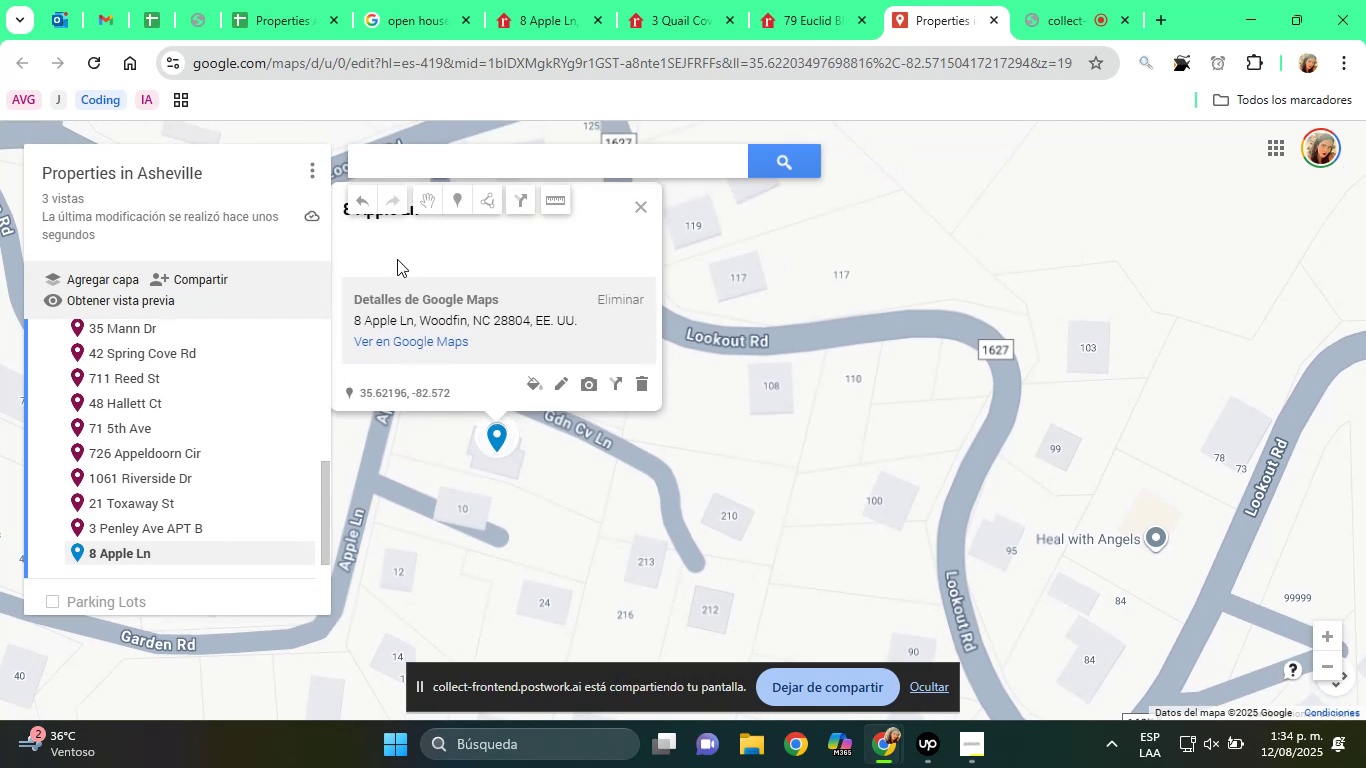 
left_click([380, 246])
 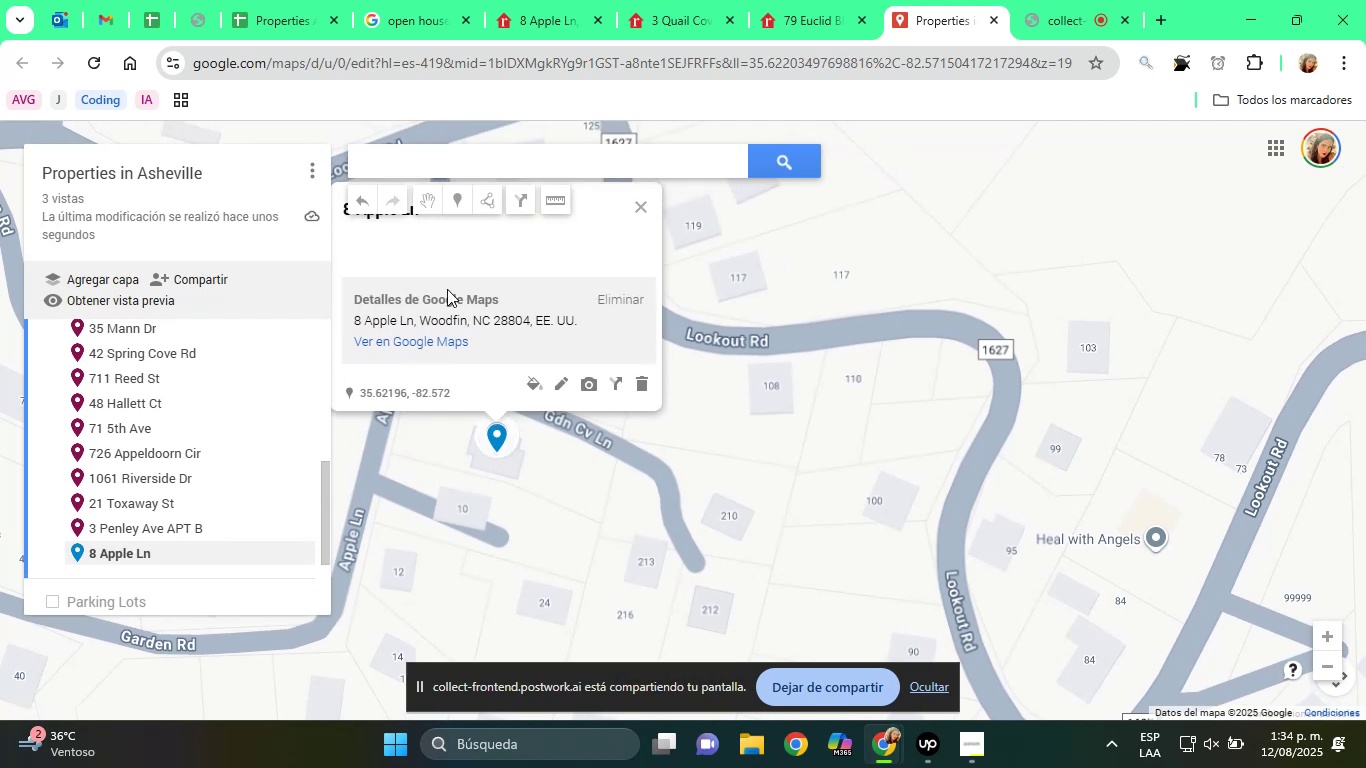 
scroll: coordinate [452, 297], scroll_direction: up, amount: 1.0
 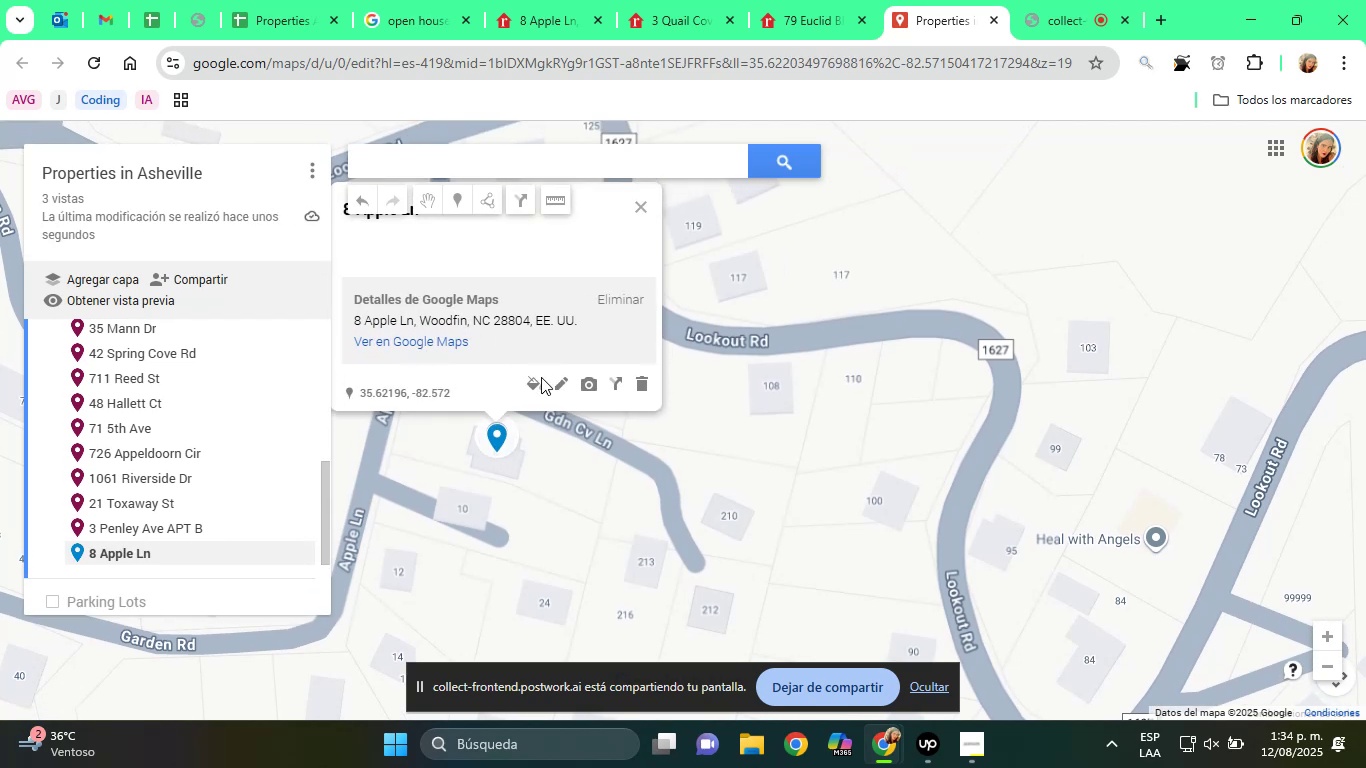 
left_click([536, 383])
 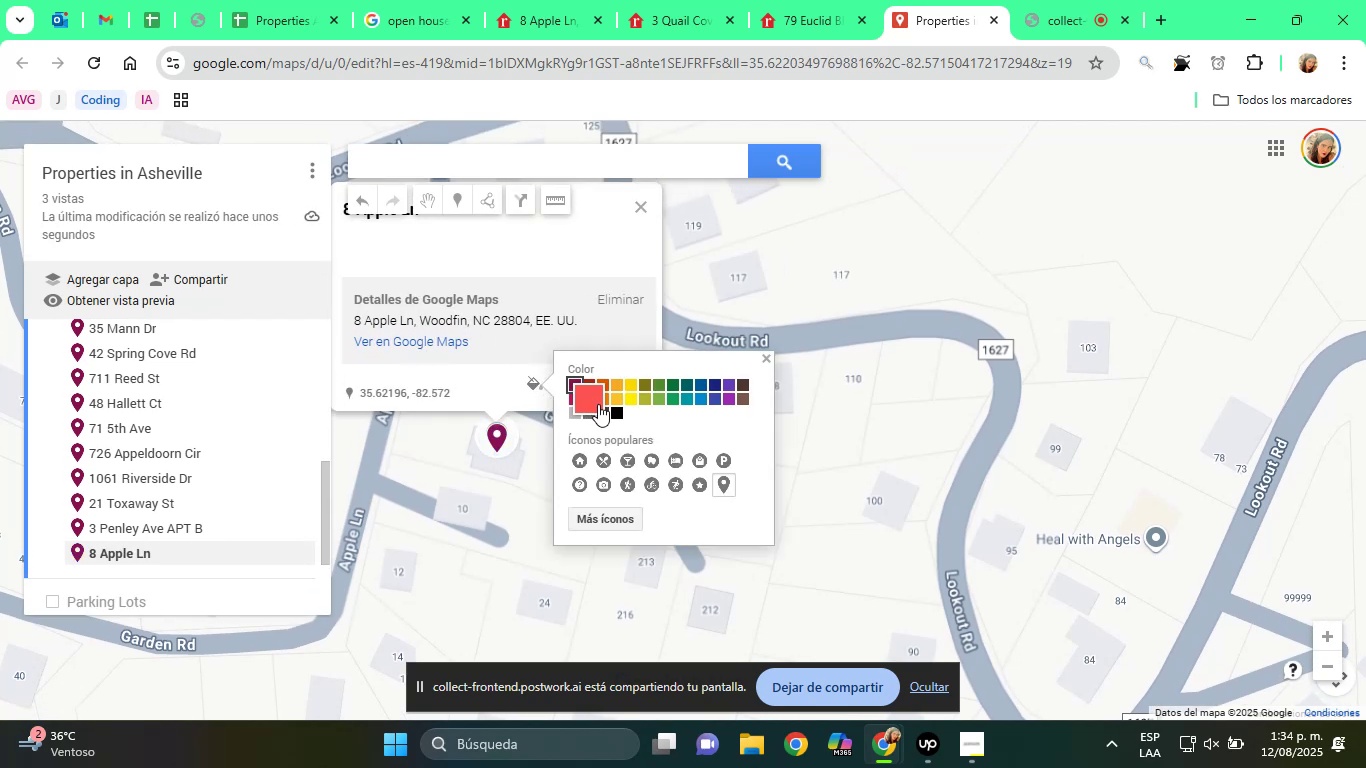 
left_click([507, 382])
 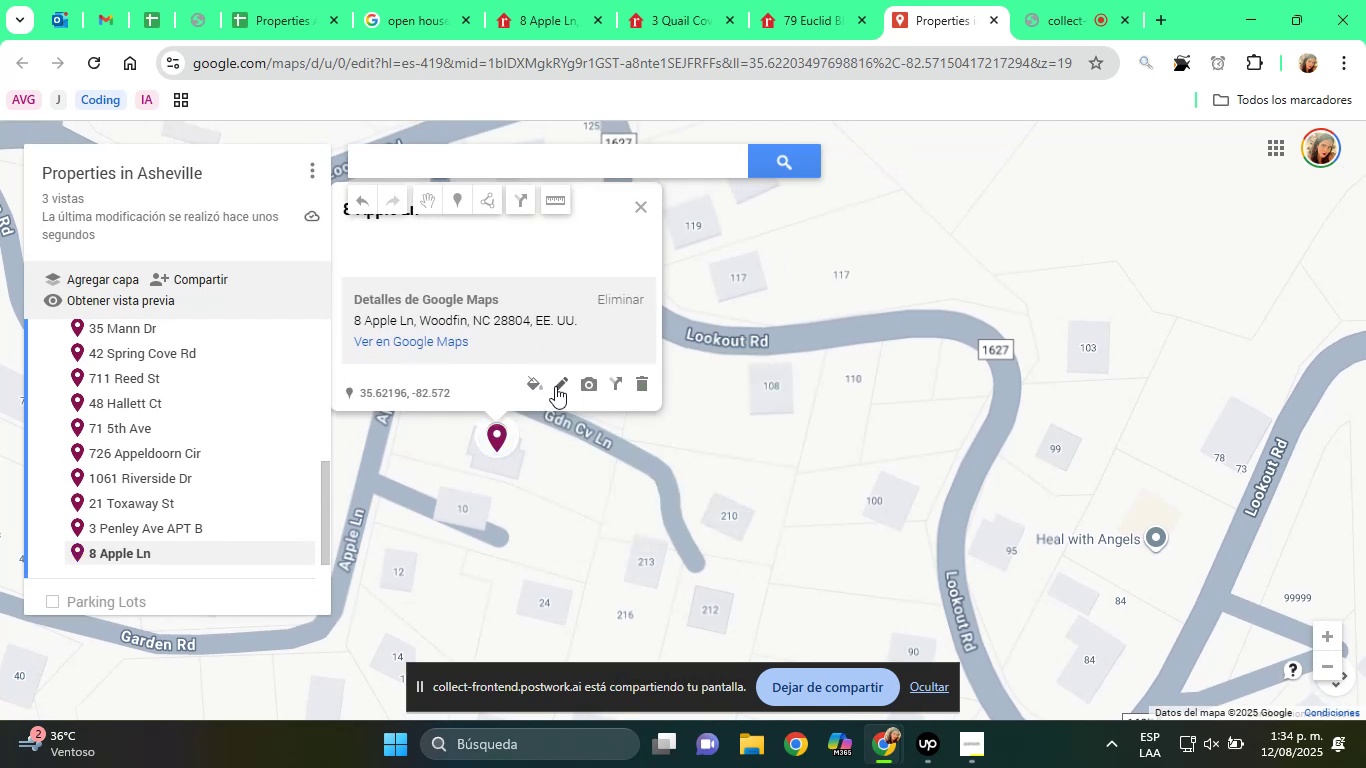 
left_click([555, 386])
 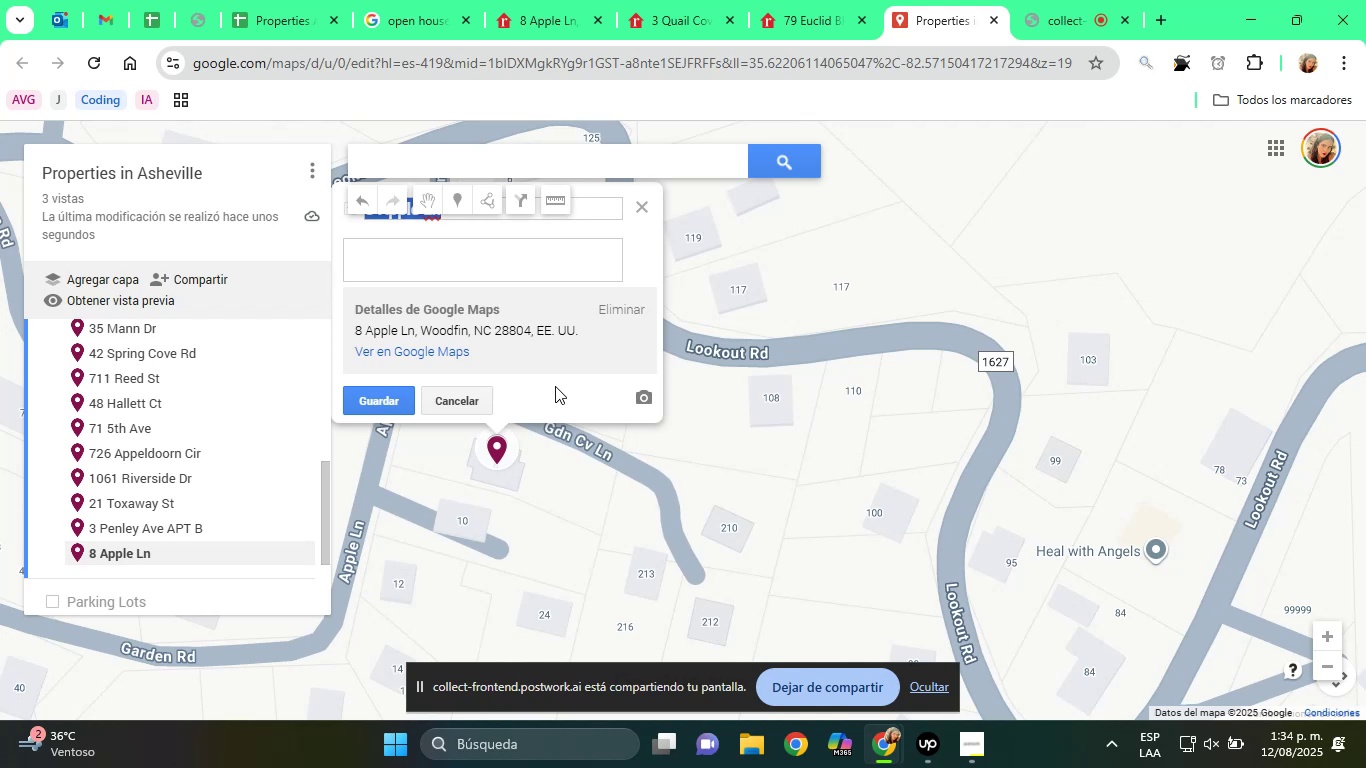 
wait(7.6)
 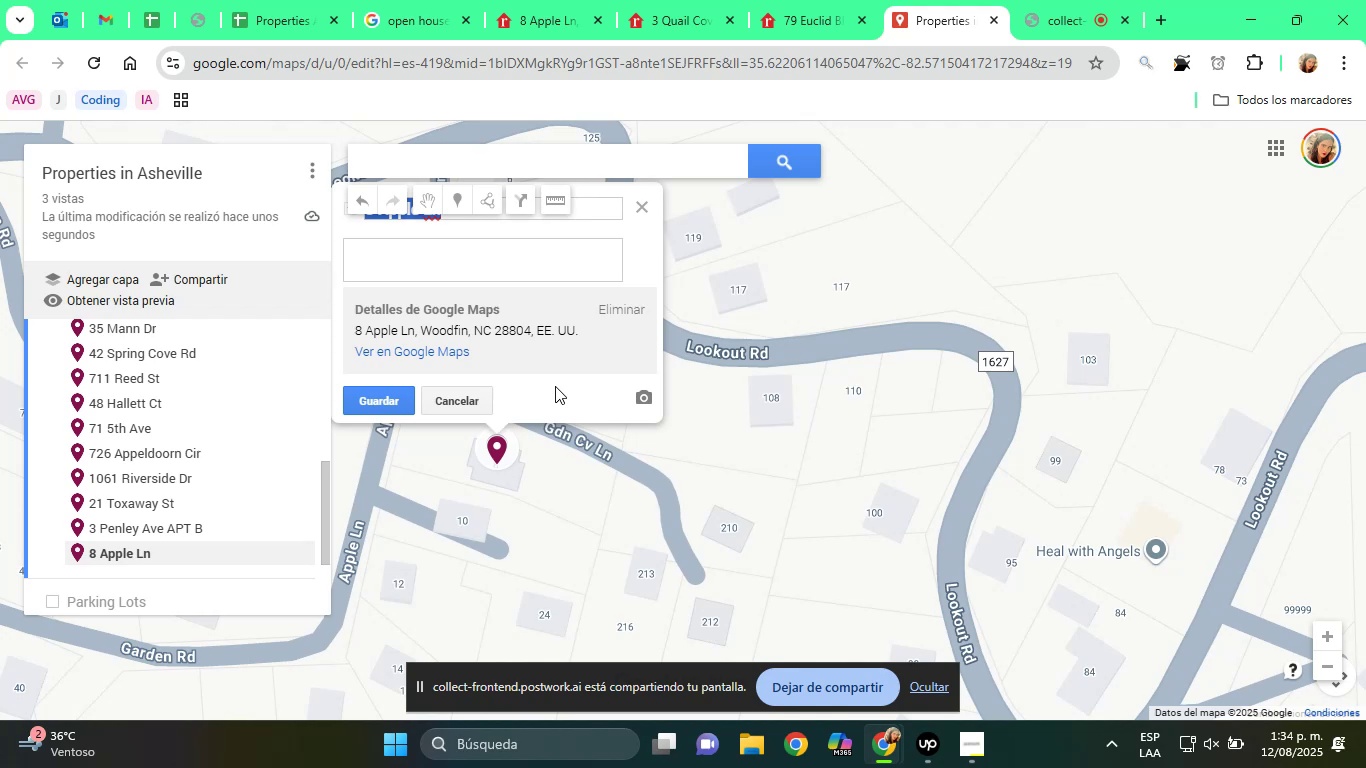 
left_click([440, 260])
 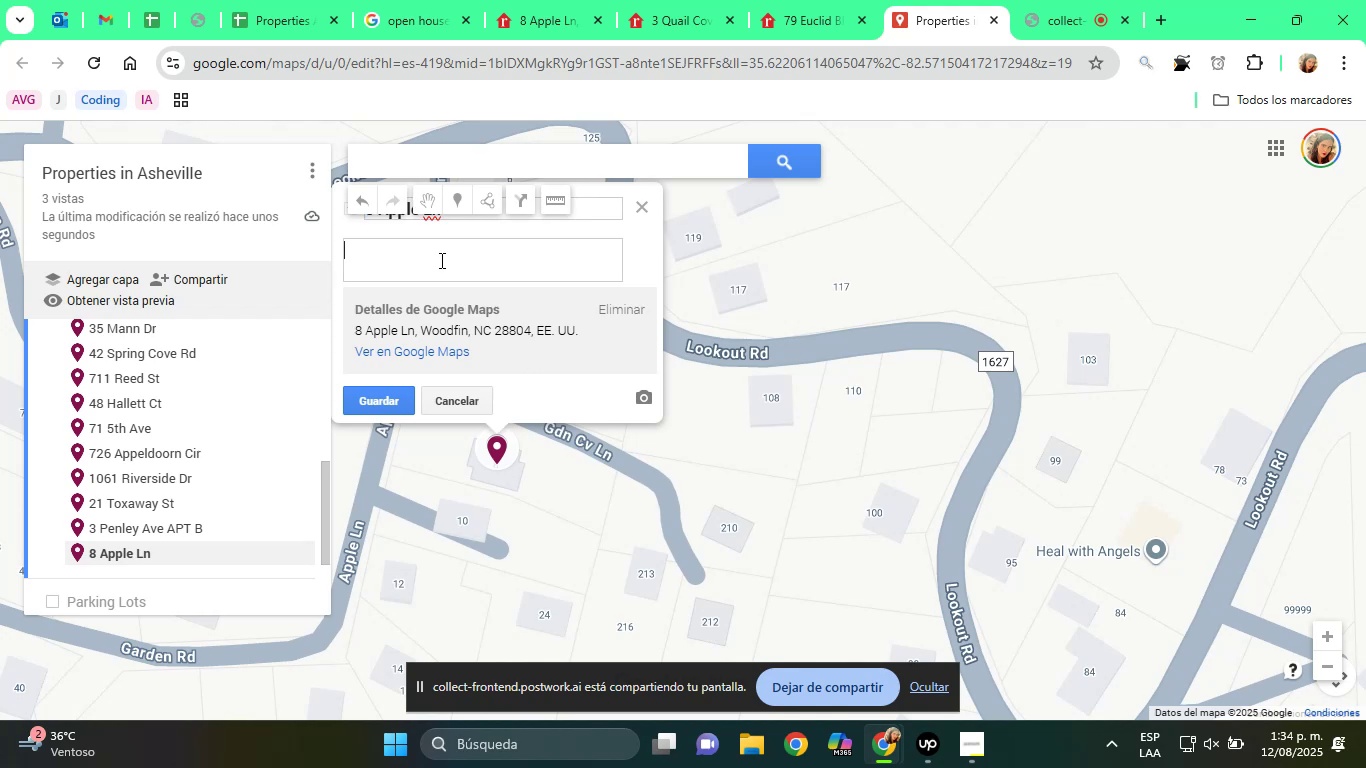 
type(Propeer)
key(Backspace)
key(Backspace)
type(ry)
key(Backspace)
type(ty)
 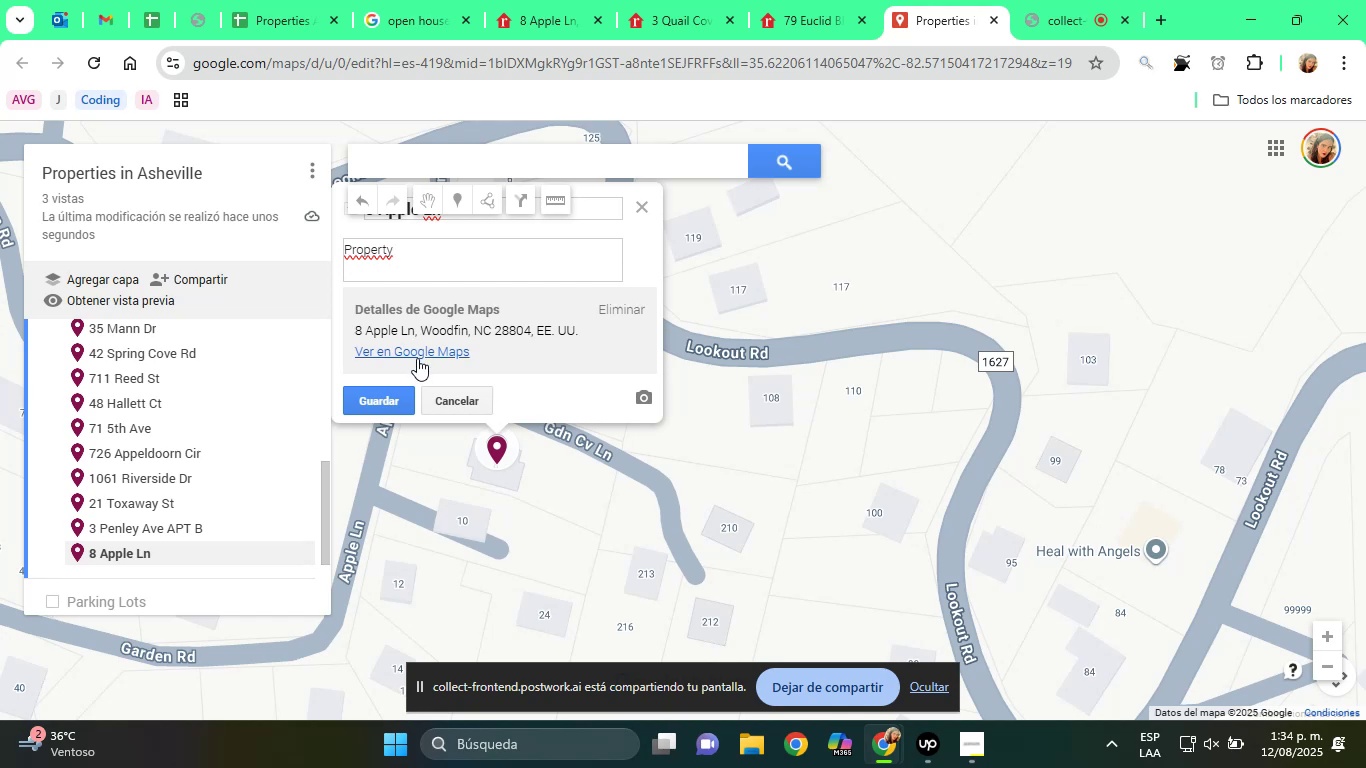 
left_click([384, 399])
 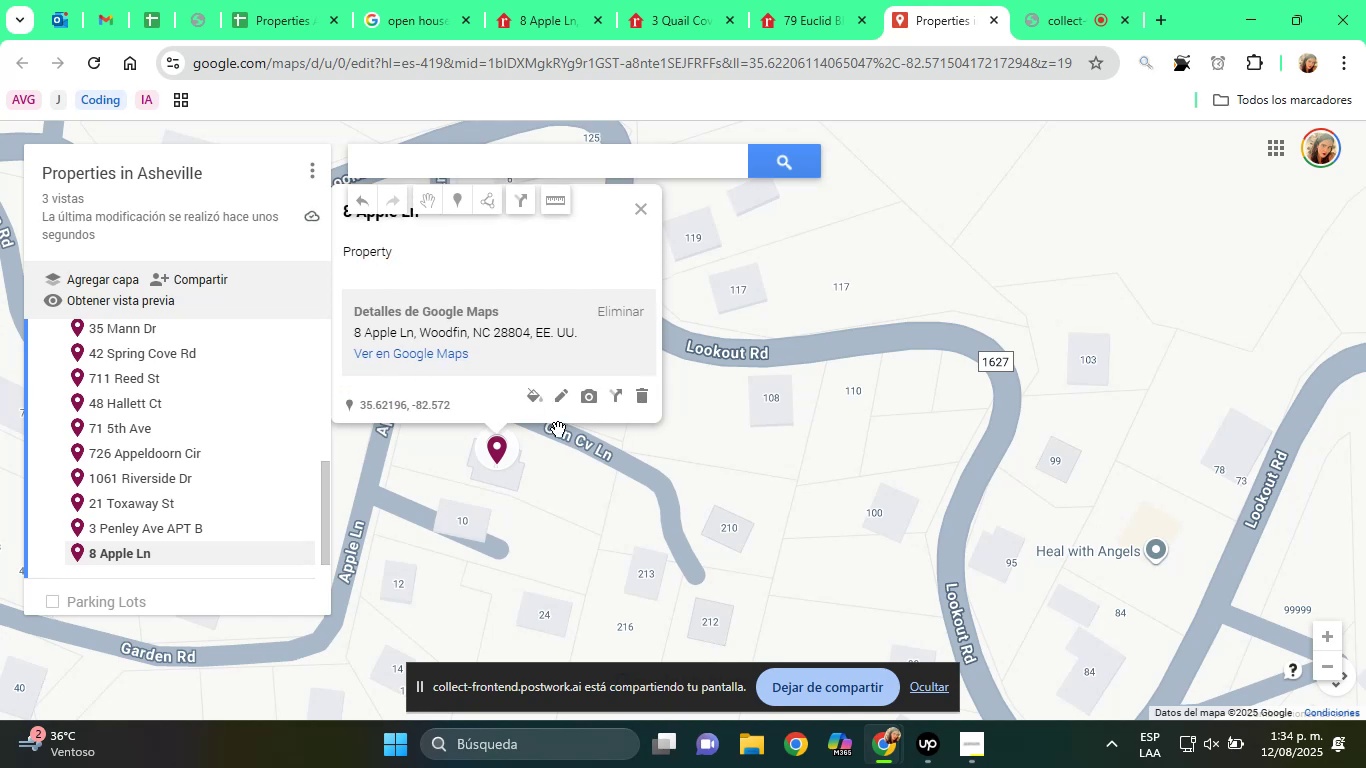 
scroll: coordinate [580, 477], scroll_direction: down, amount: 5.0
 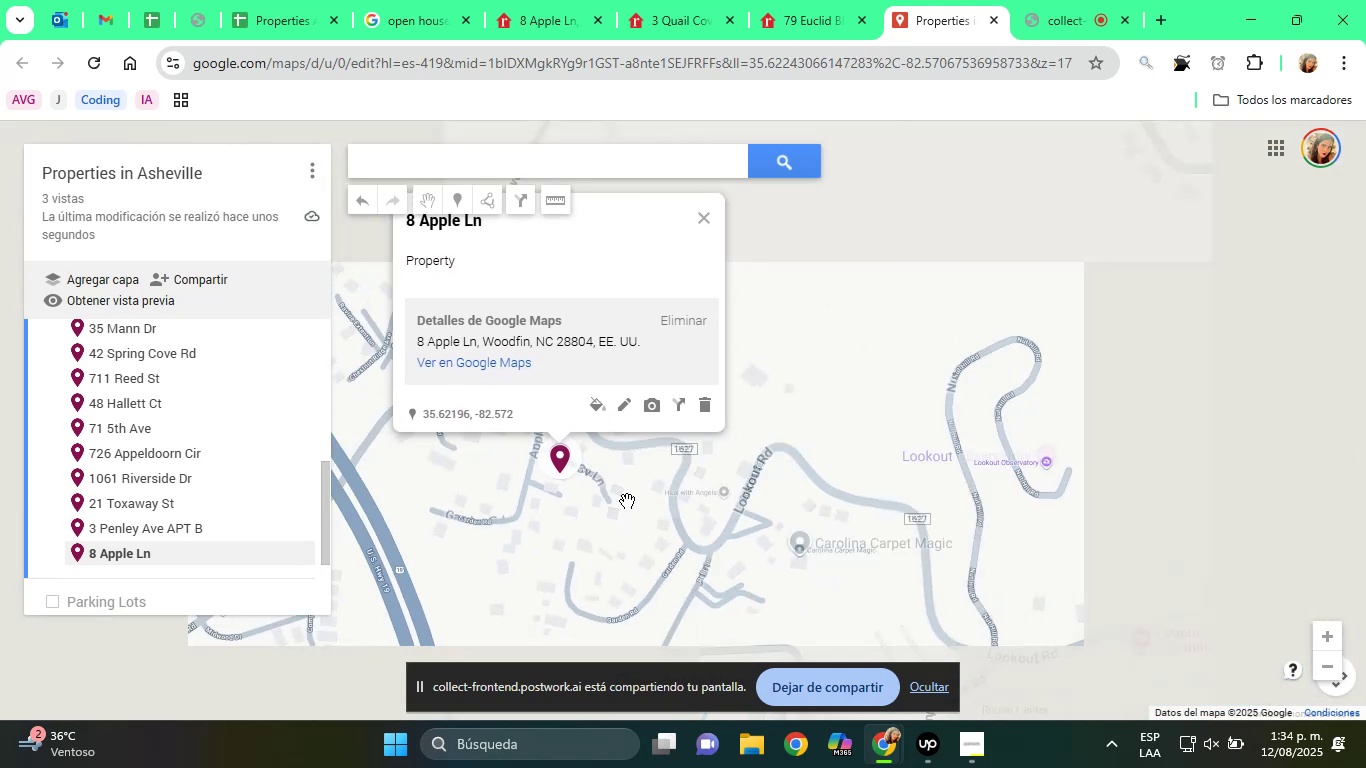 
left_click([627, 501])
 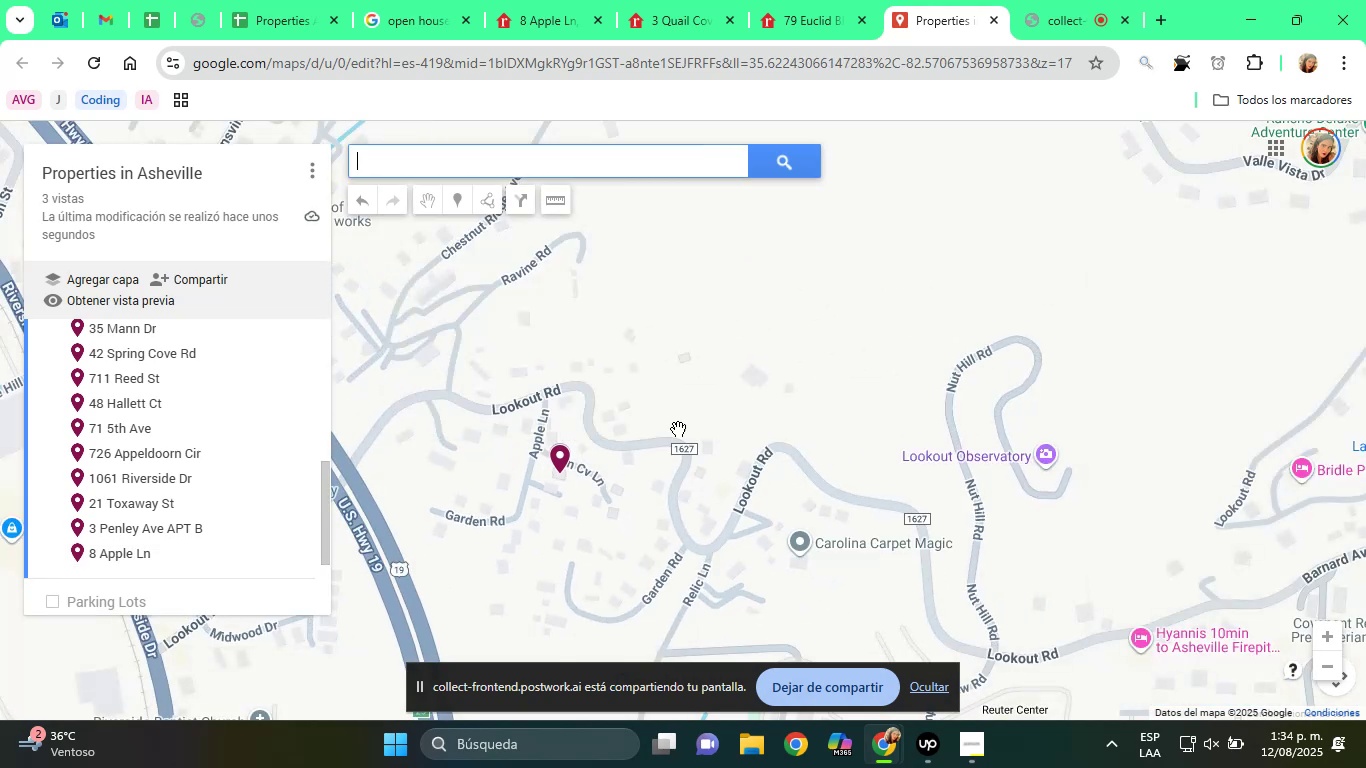 
scroll: coordinate [739, 454], scroll_direction: down, amount: 12.0
 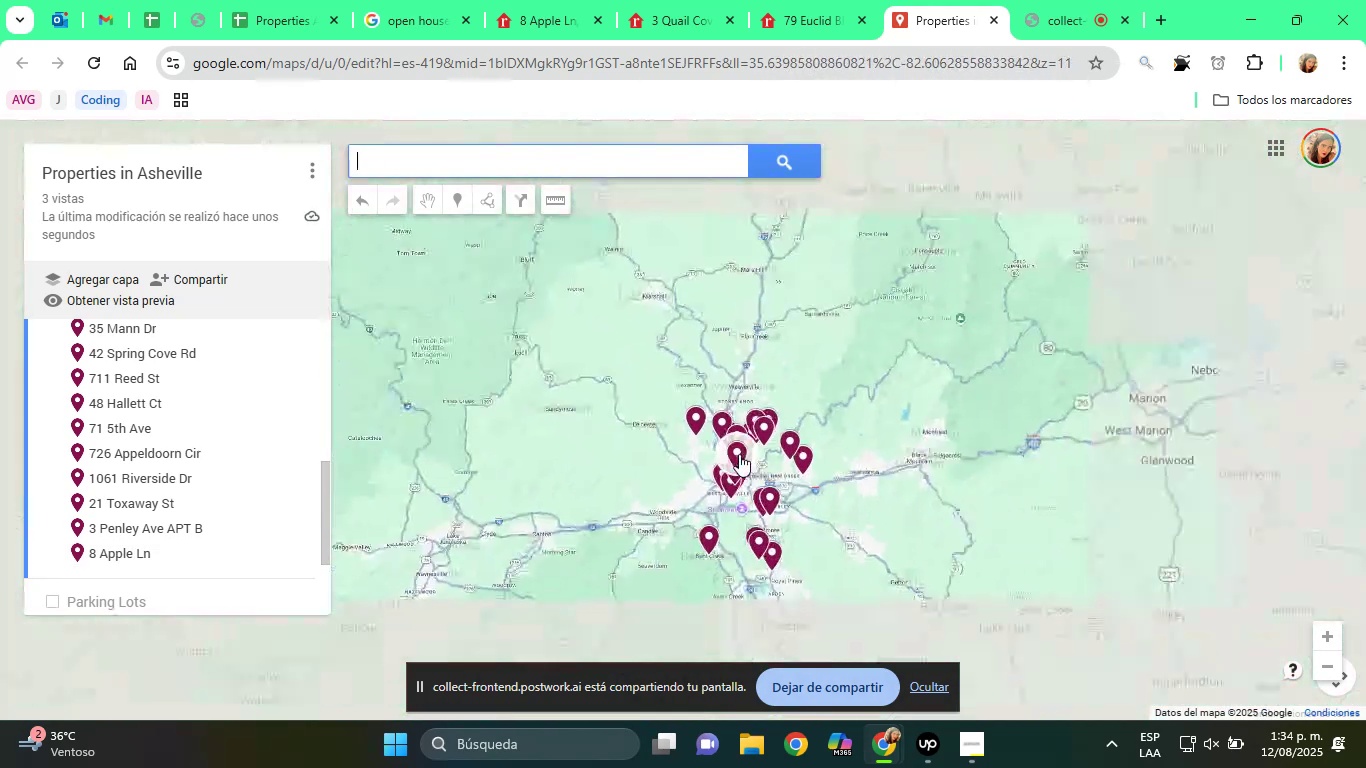 
scroll: coordinate [739, 454], scroll_direction: up, amount: 3.0
 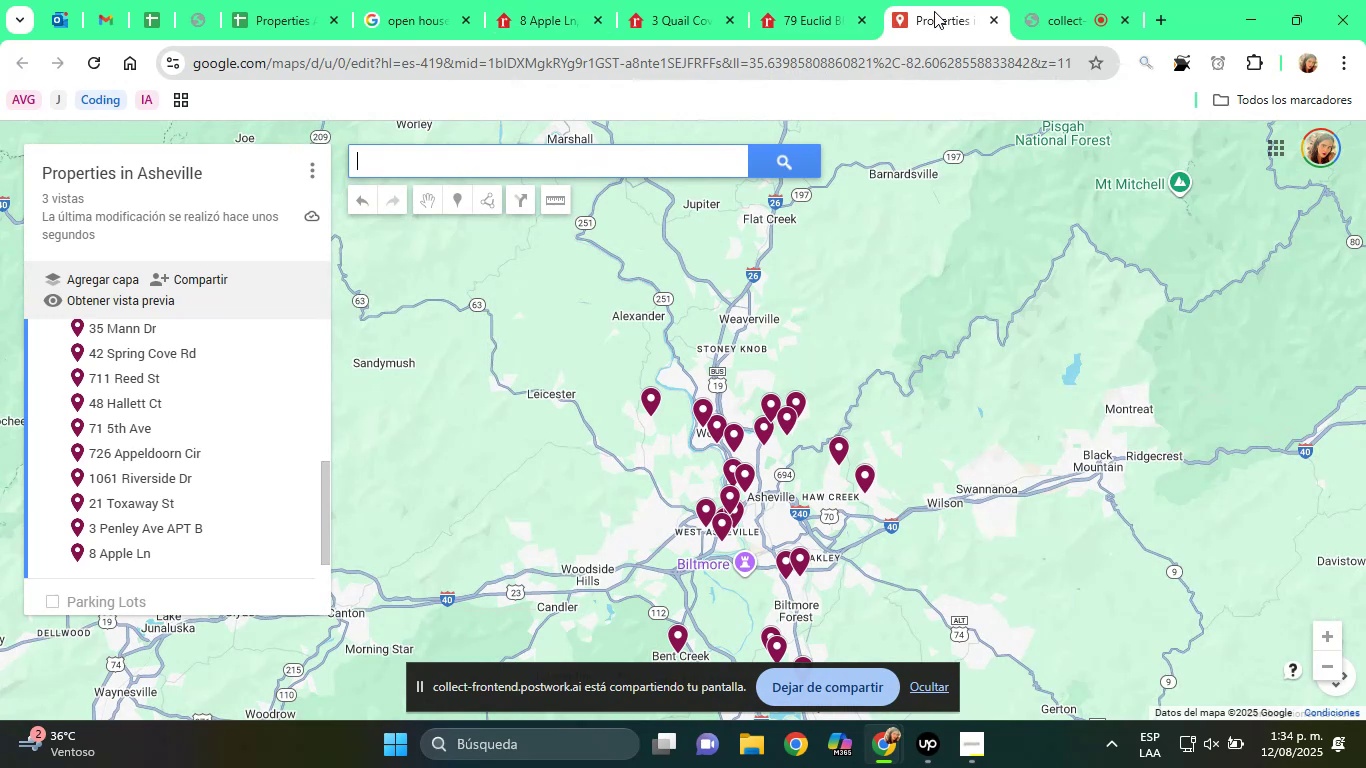 
left_click([798, 0])
 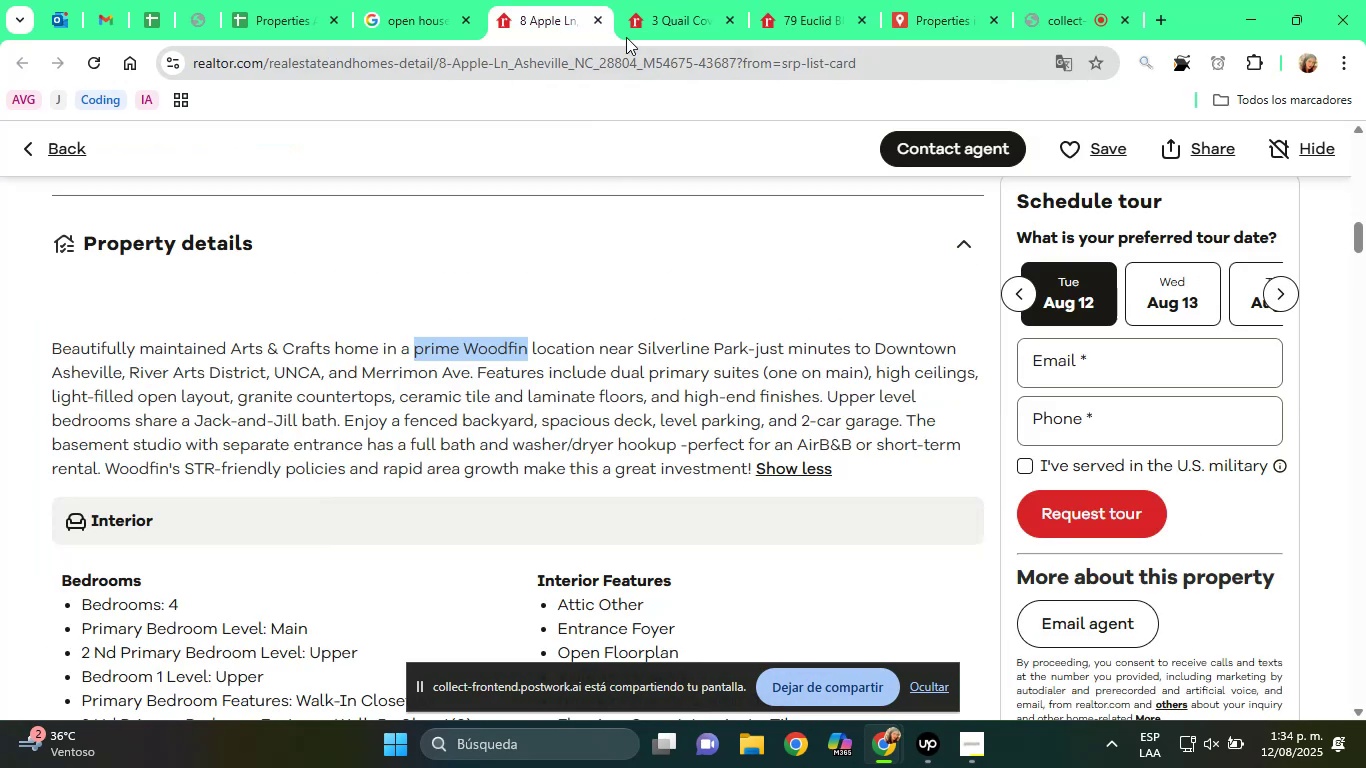 
left_click([604, 20])
 